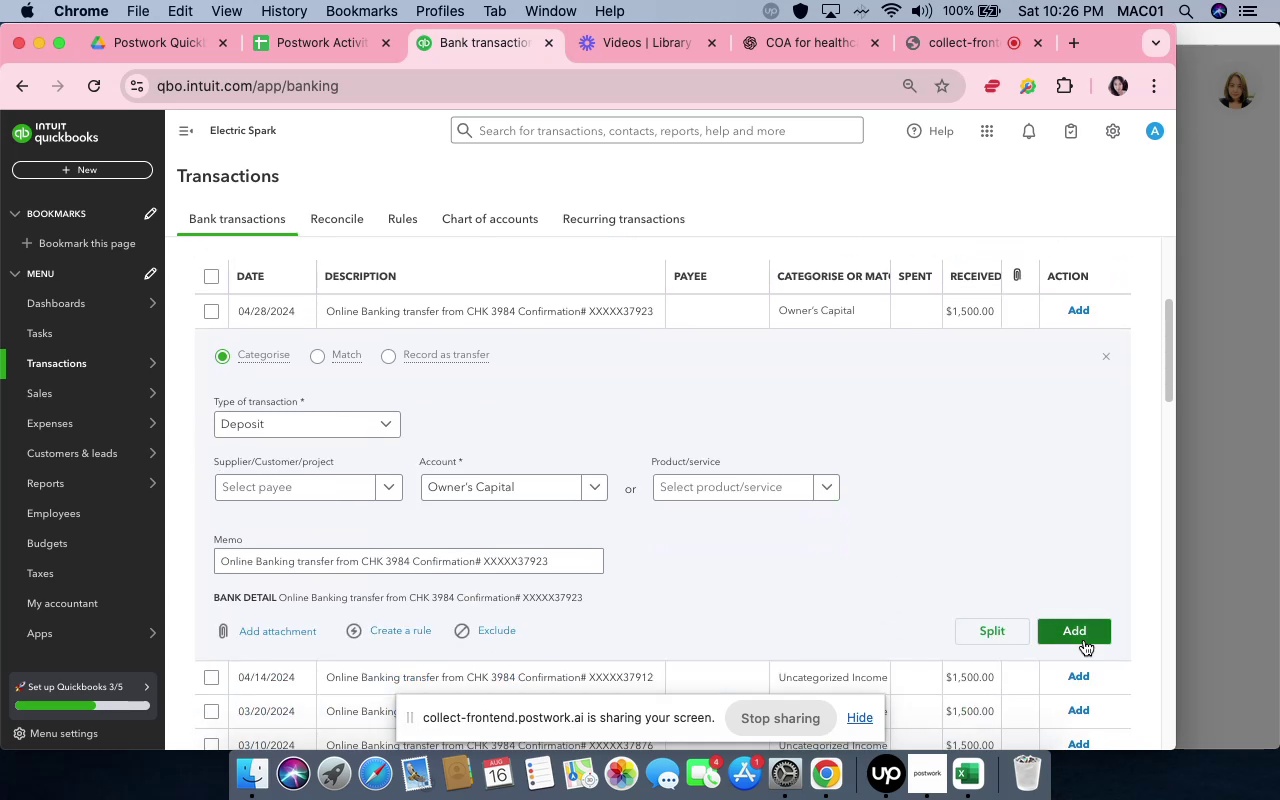 
left_click([1084, 640])
 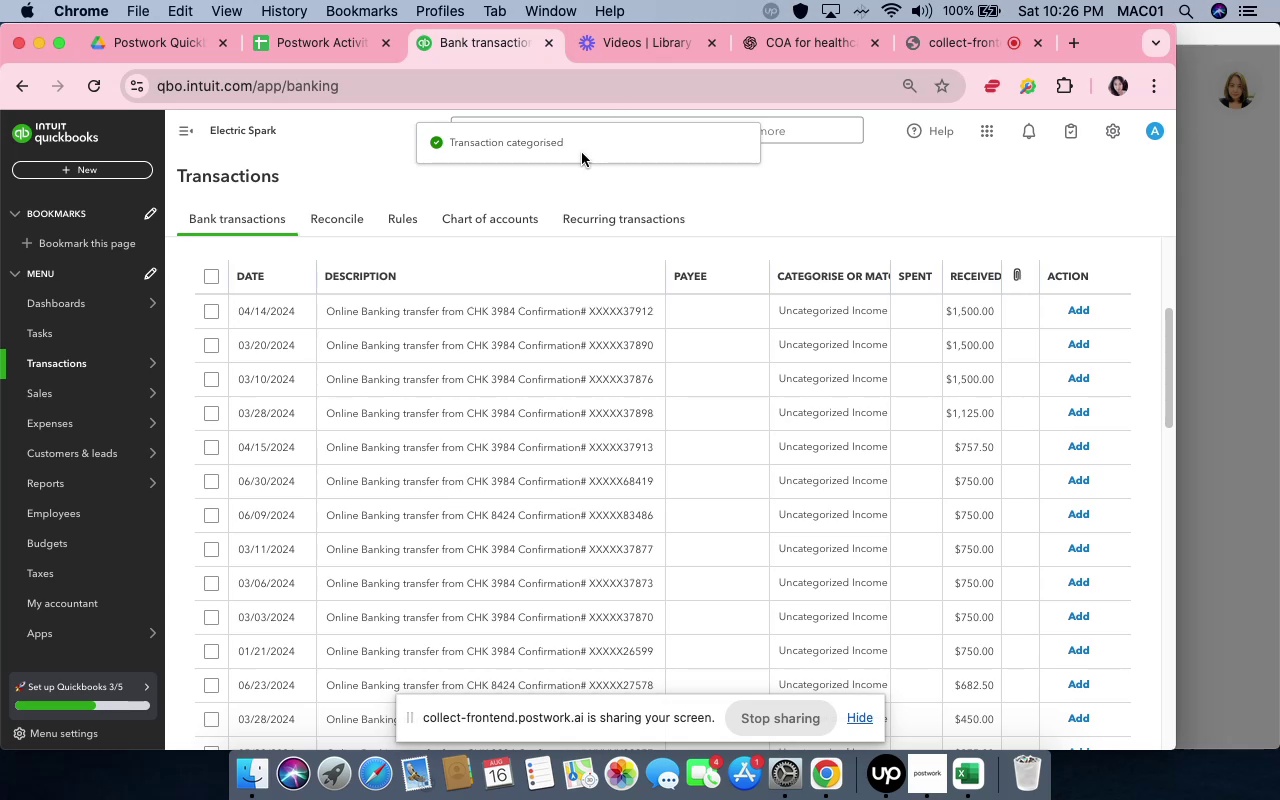 
wait(5.31)
 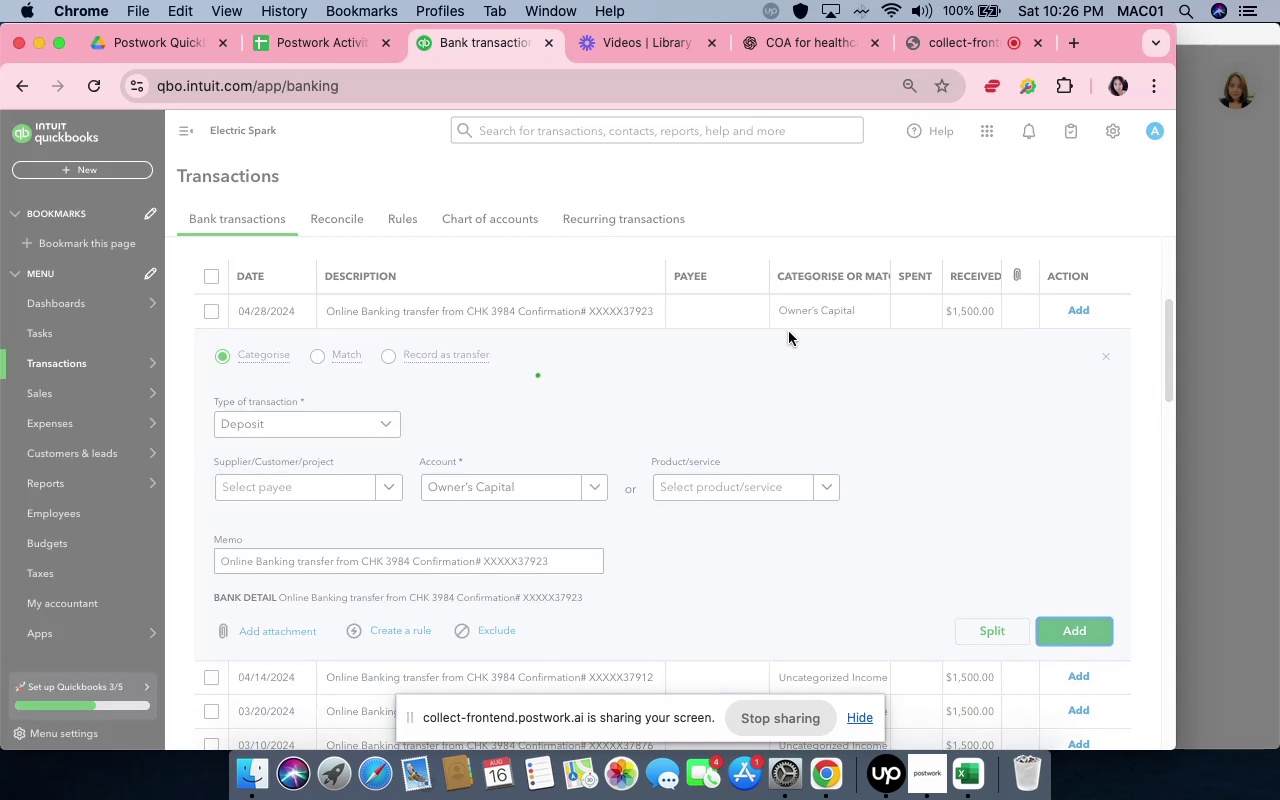 
left_click([655, 307])
 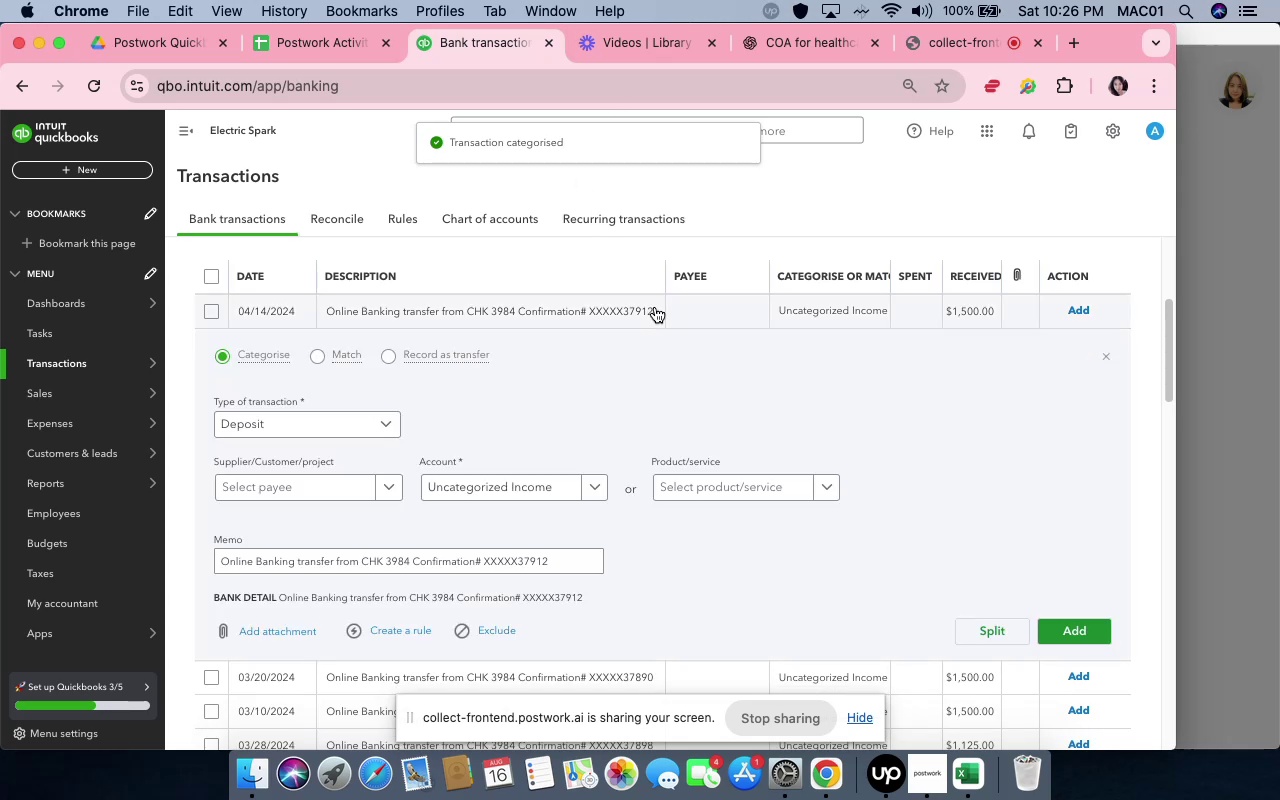 
mouse_move([414, 482])
 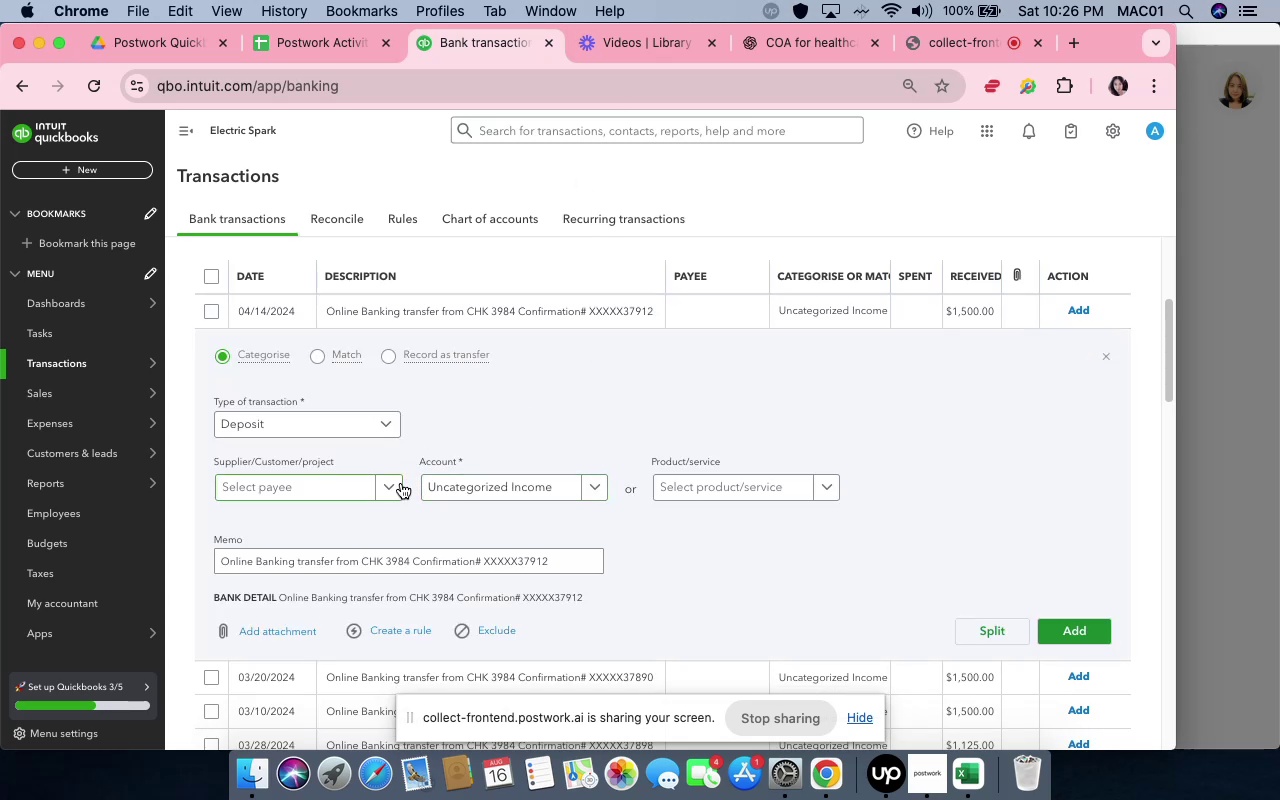 
mouse_move([401, 505])
 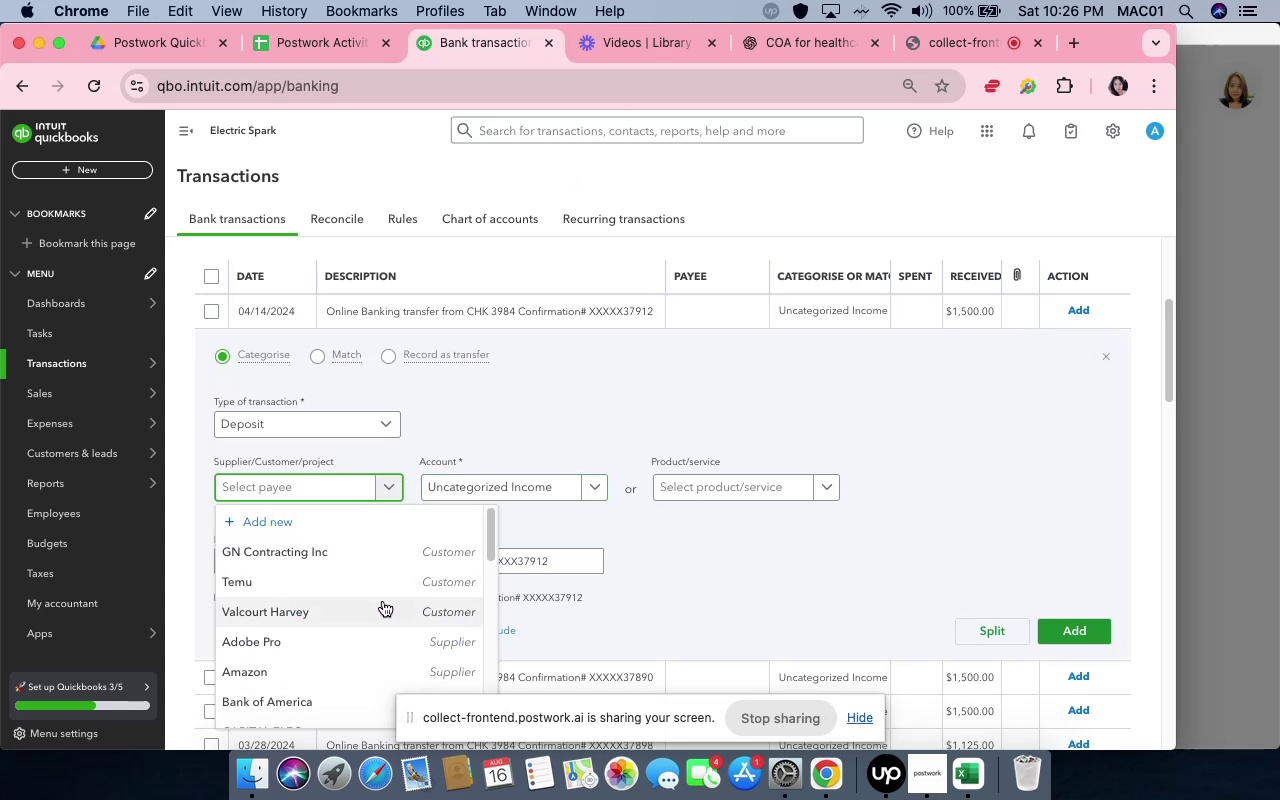 
type(ba)
 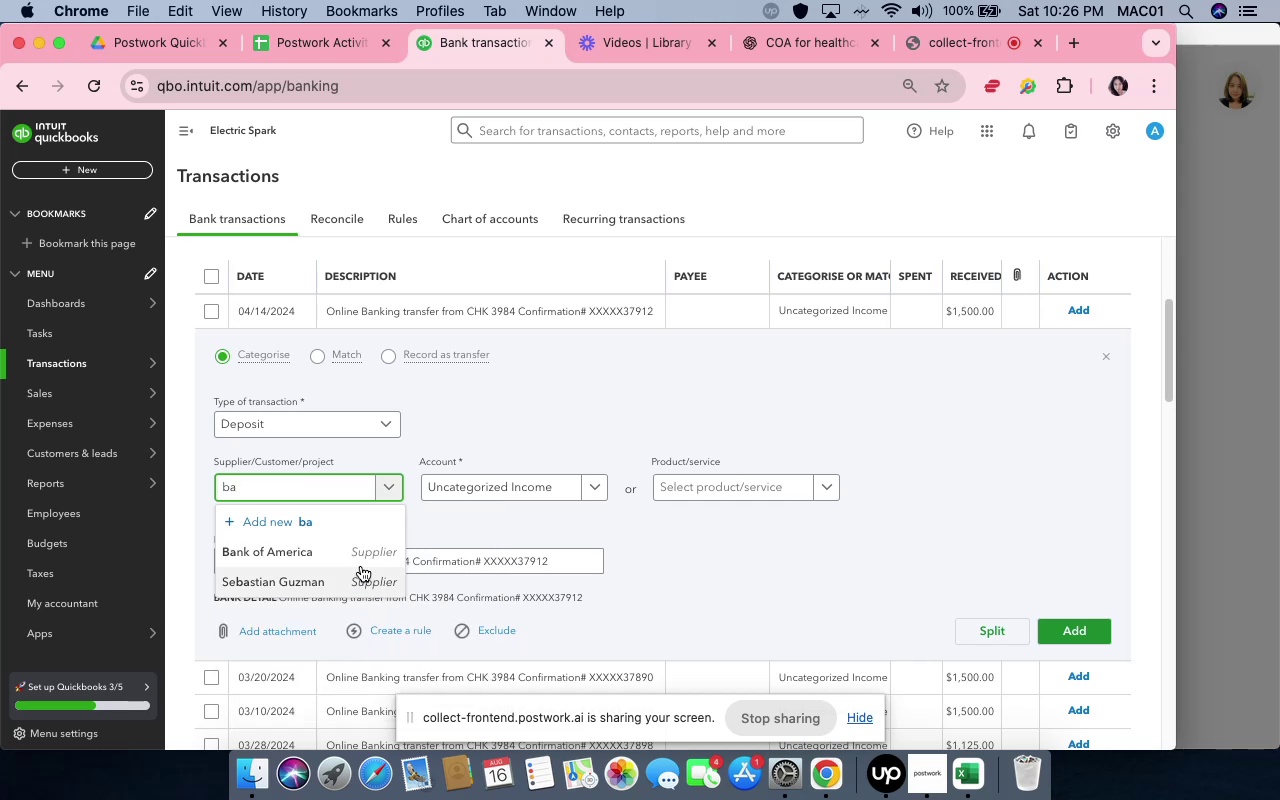 
left_click([364, 542])
 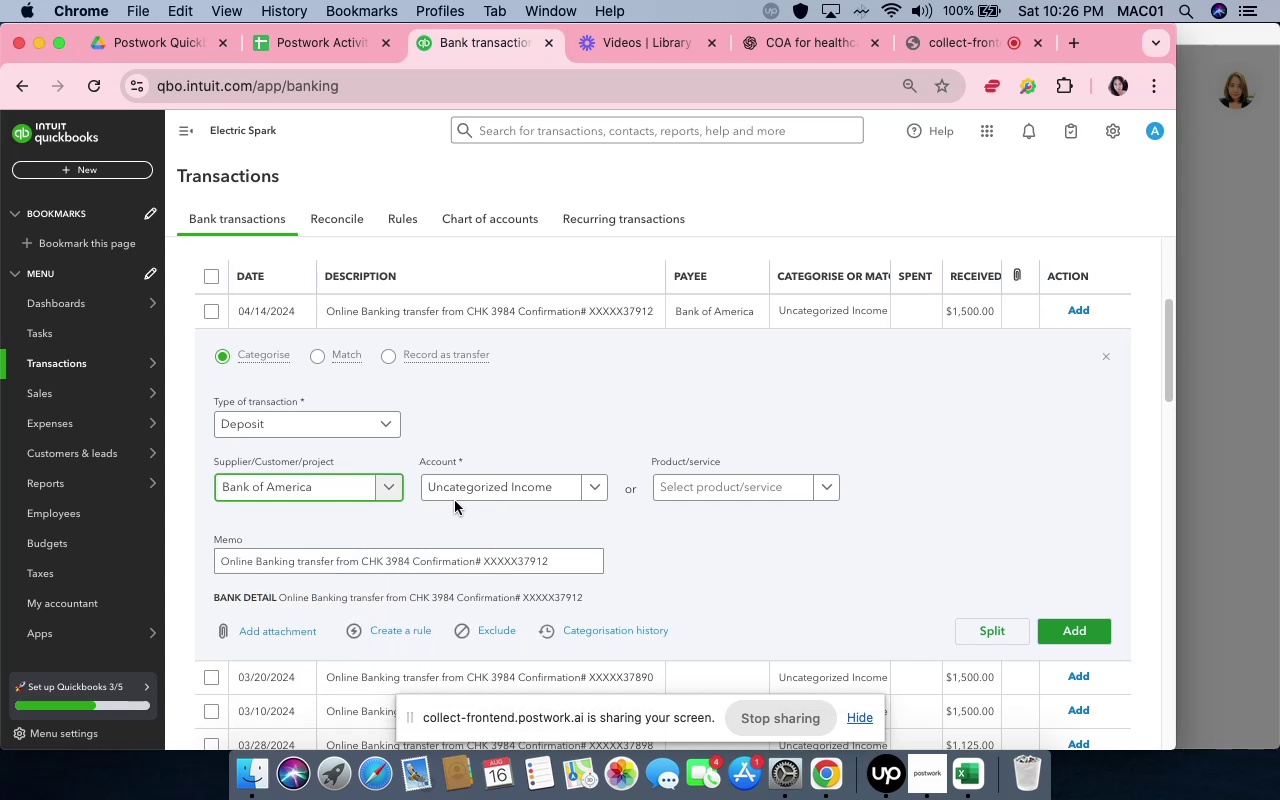 
left_click([458, 496])
 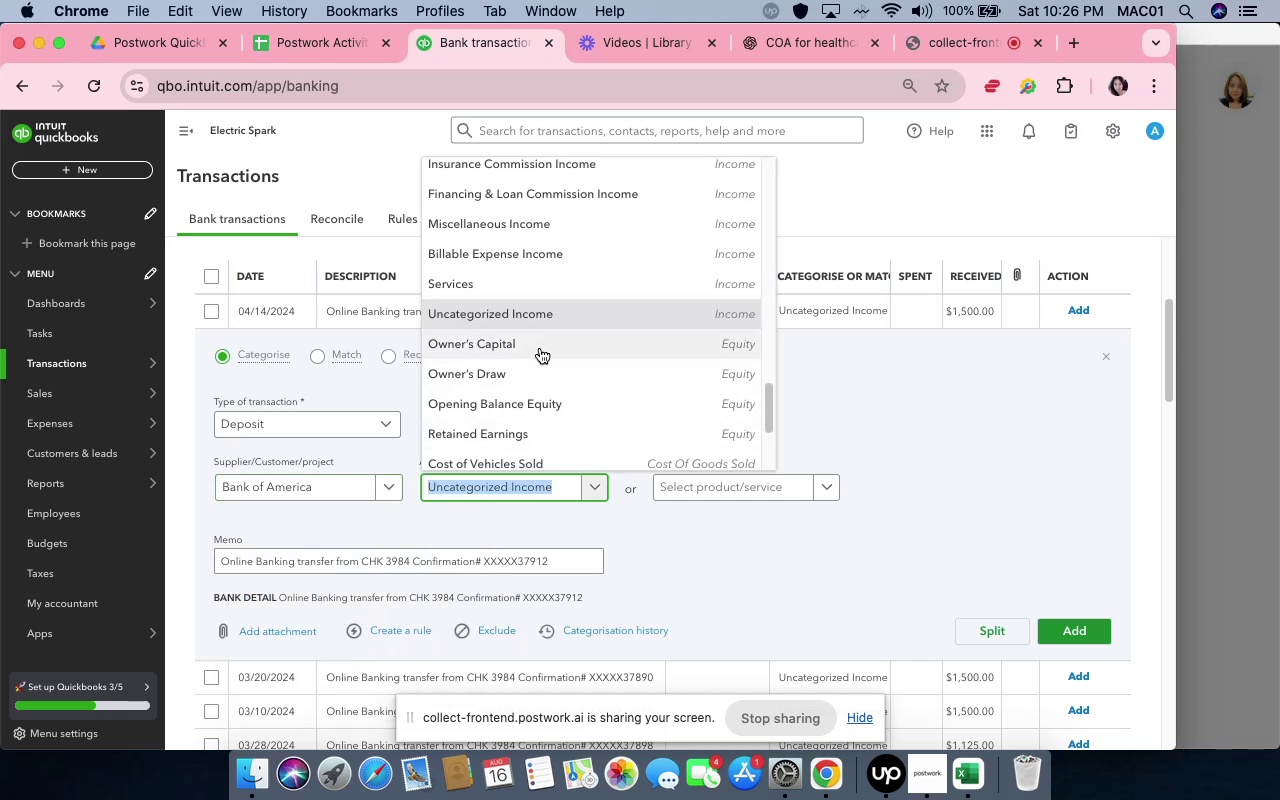 
left_click([540, 348])
 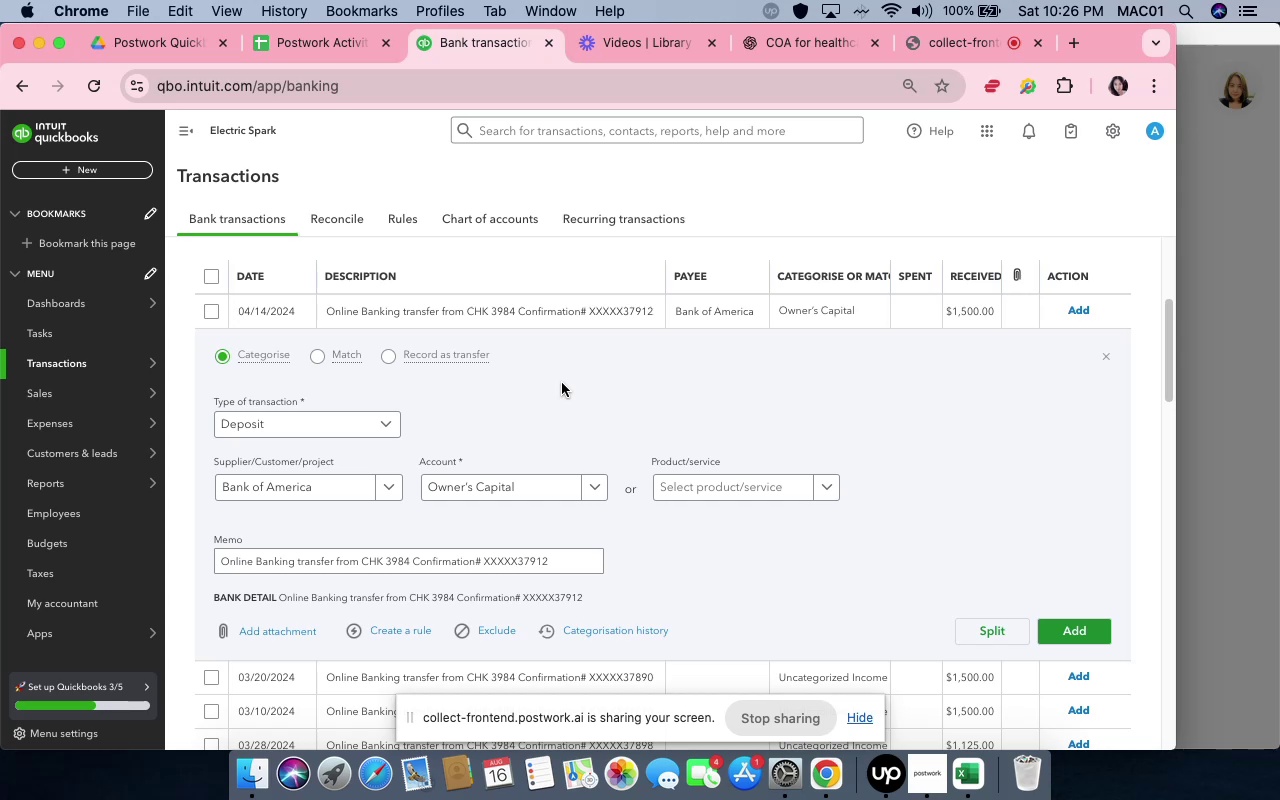 
wait(8.16)
 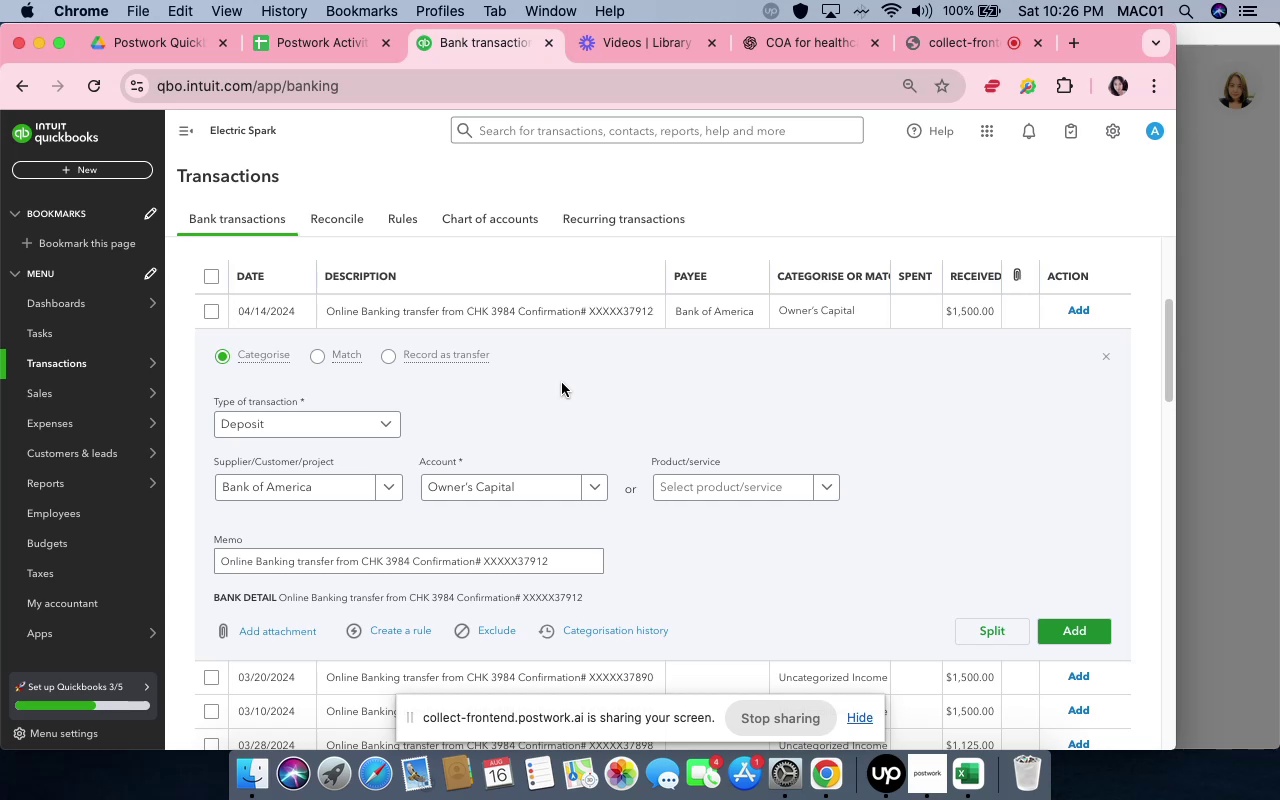 
left_click([1108, 623])
 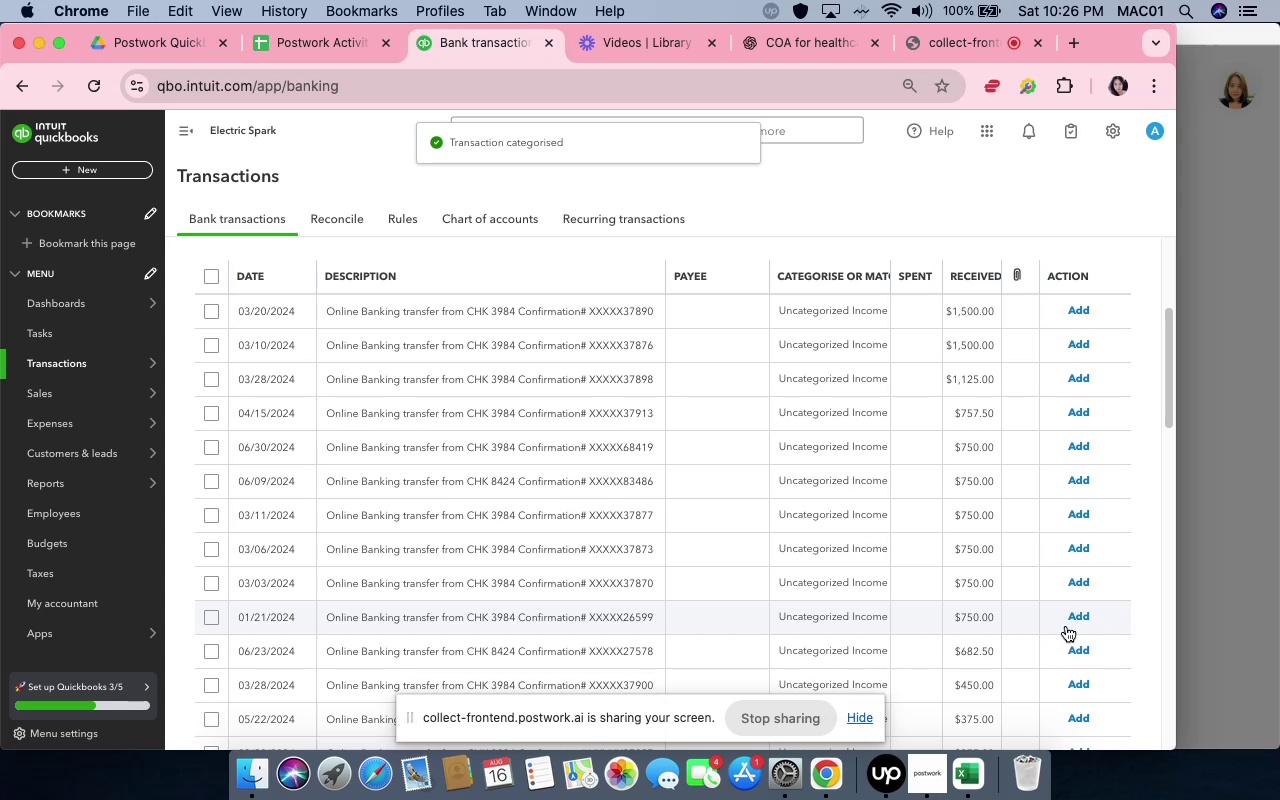 
wait(6.17)
 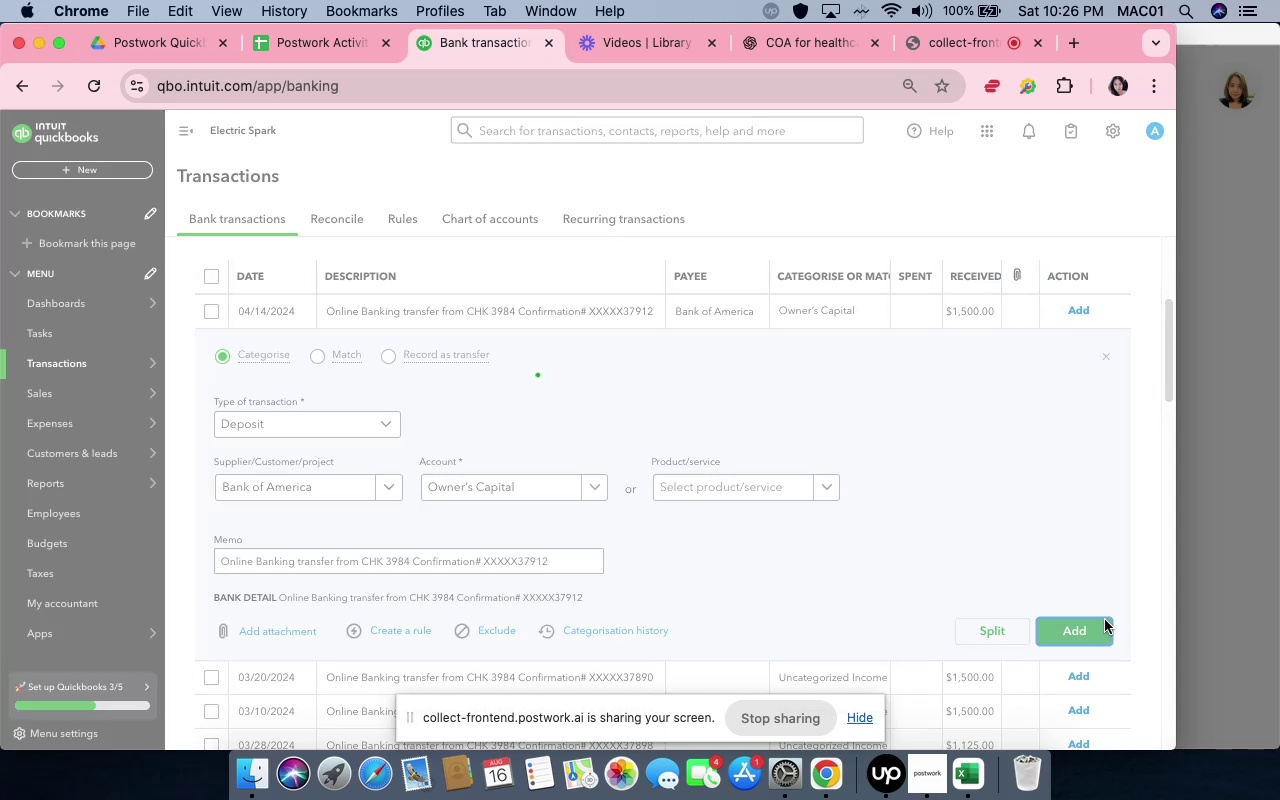 
left_click([575, 312])
 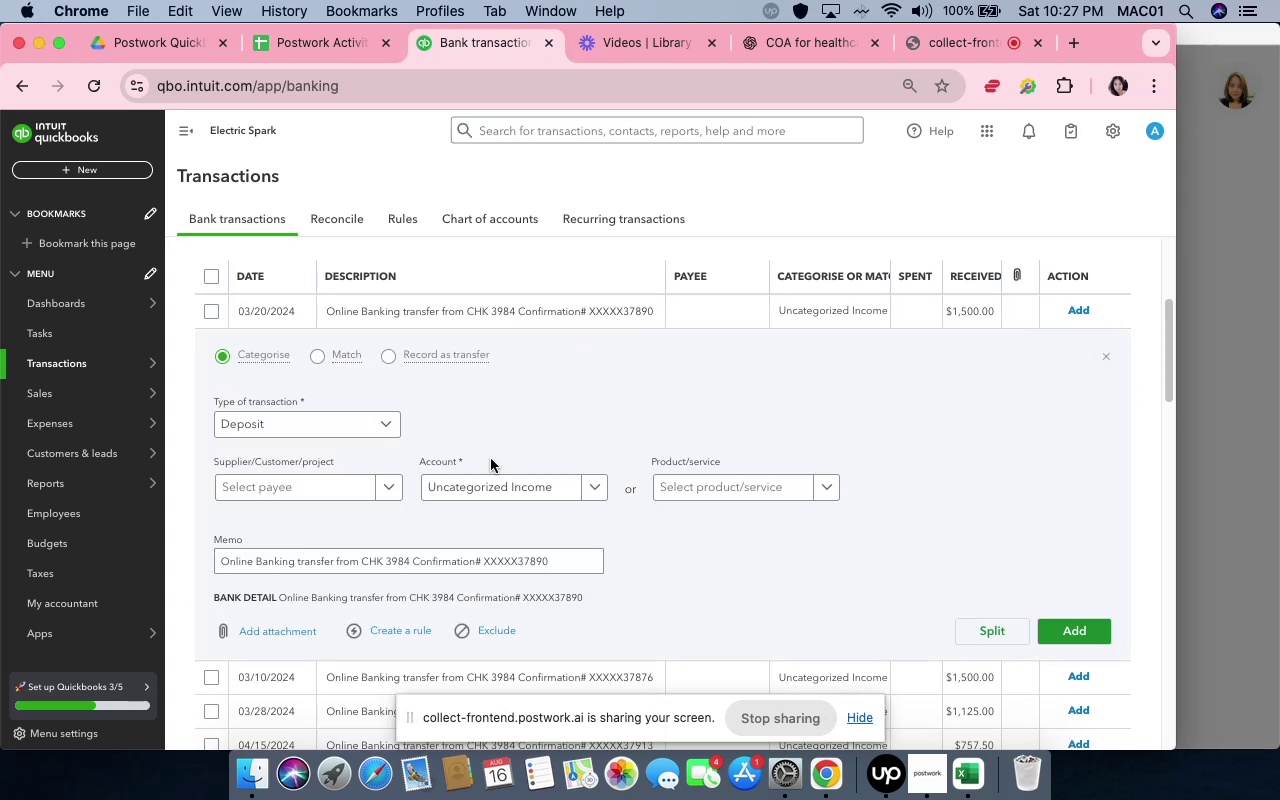 
wait(6.02)
 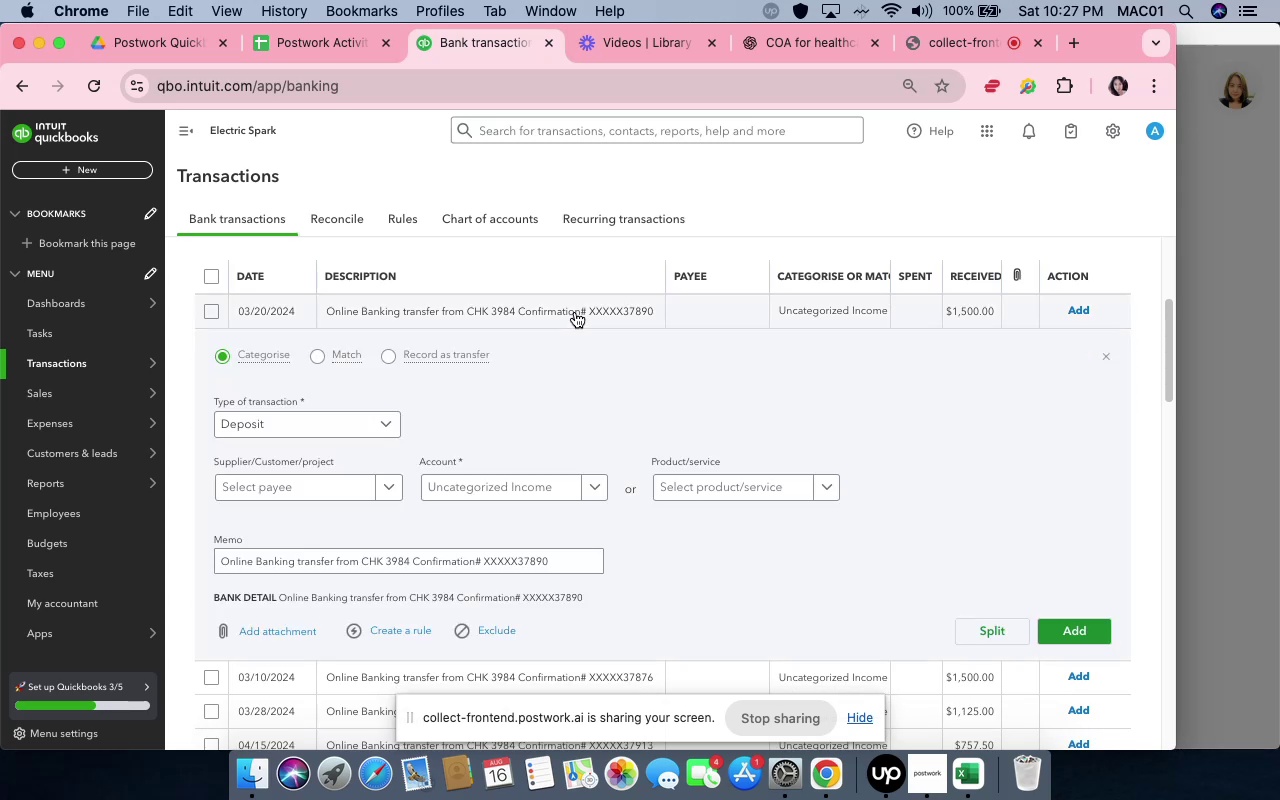 
left_click([382, 477])
 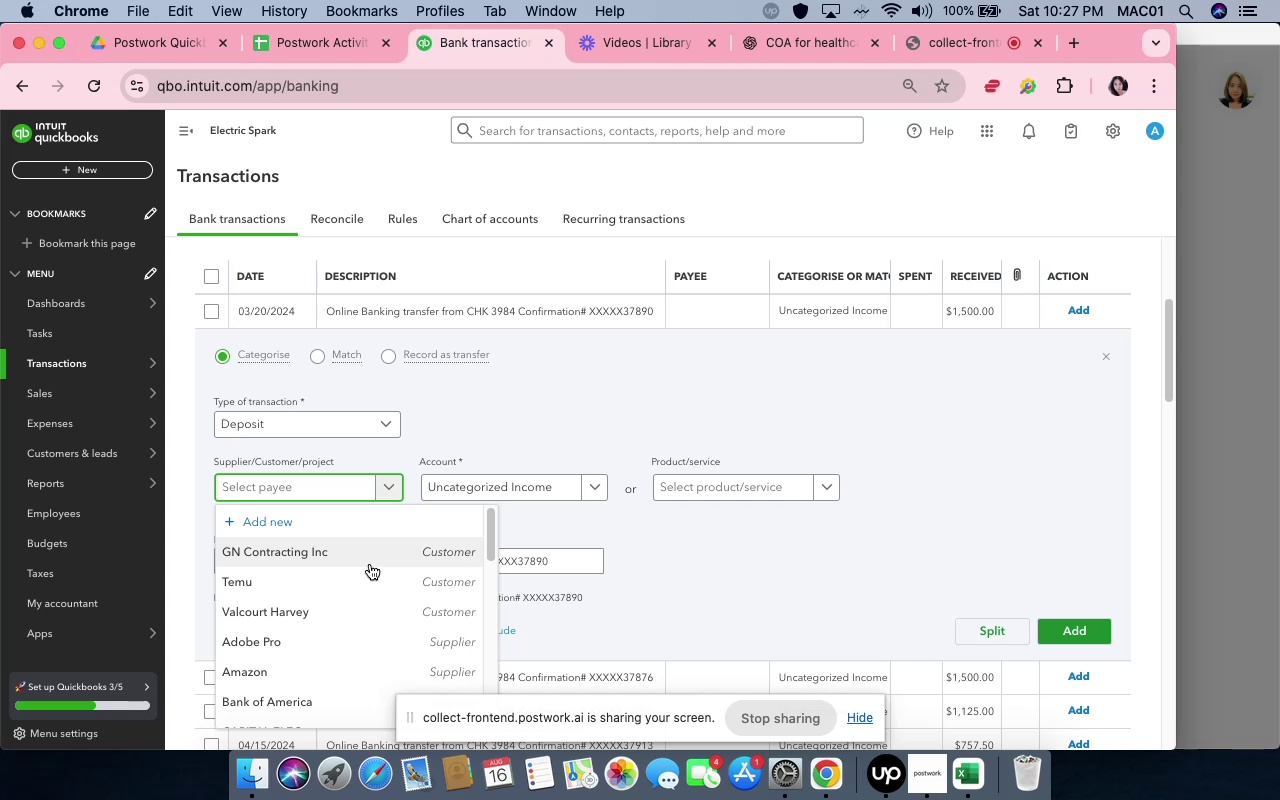 
scroll: coordinate [370, 564], scroll_direction: down, amount: 8.0
 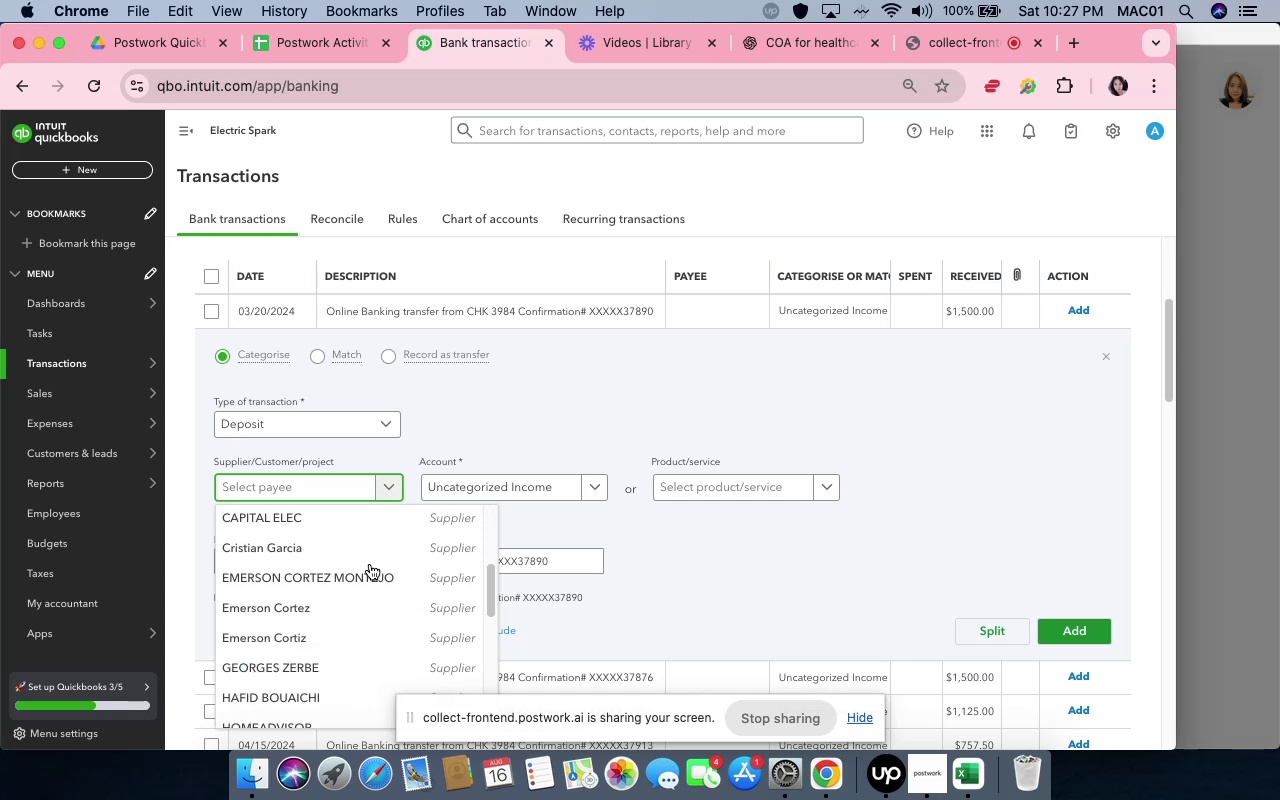 
scroll: coordinate [370, 564], scroll_direction: up, amount: 5.0
 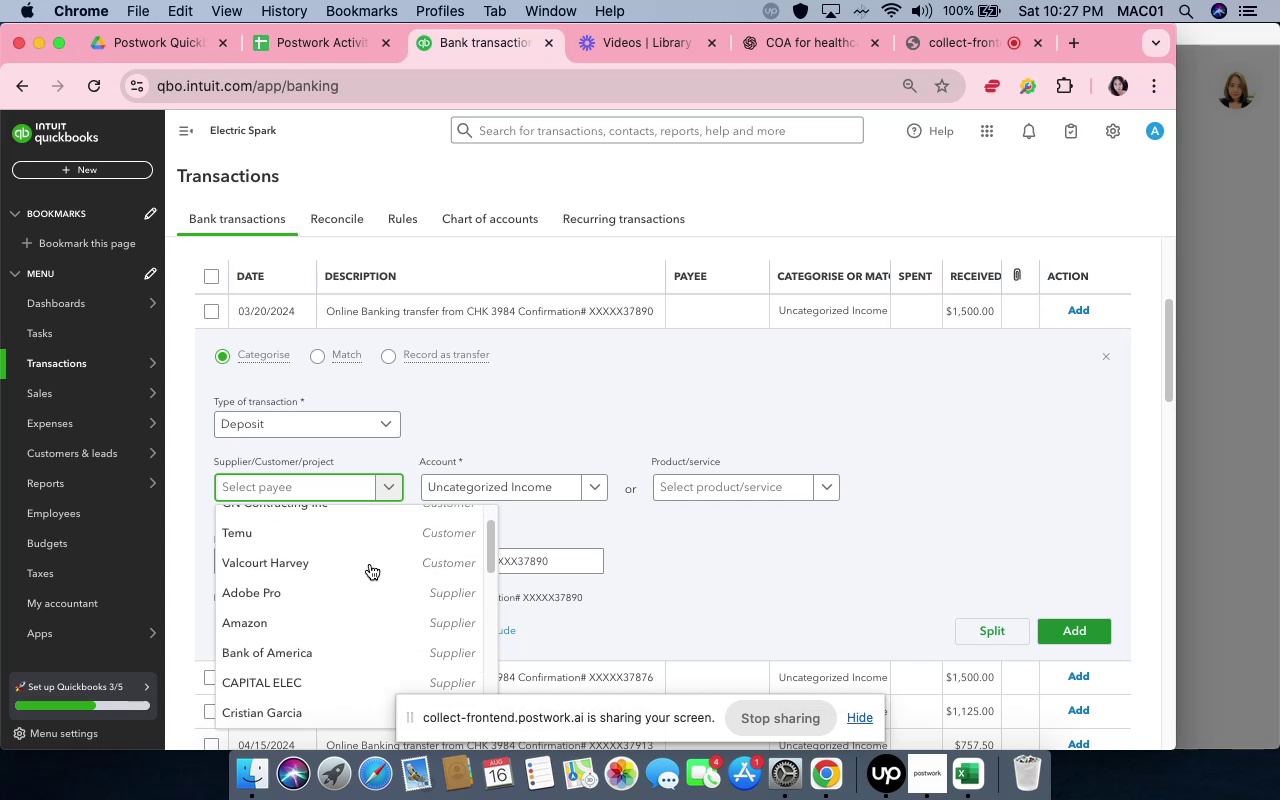 
scroll: coordinate [370, 564], scroll_direction: down, amount: 2.0
 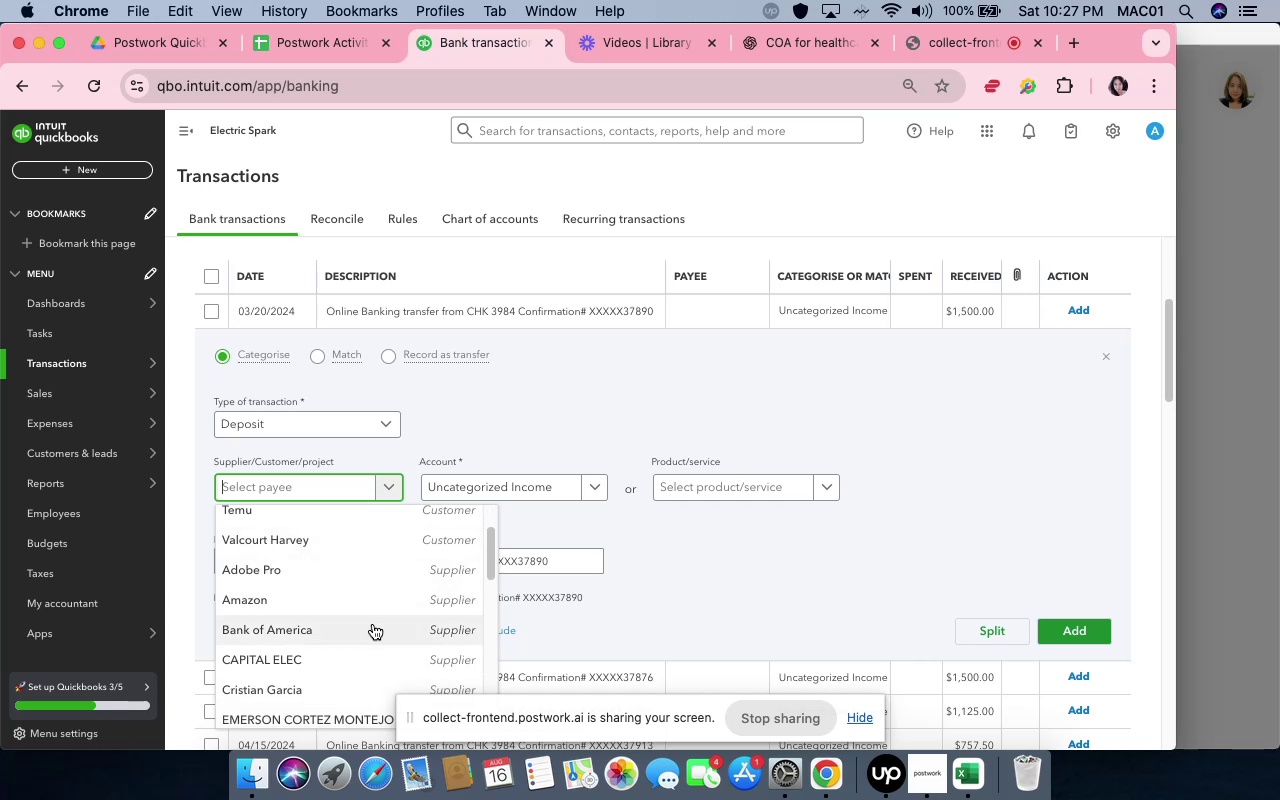 
left_click([373, 624])
 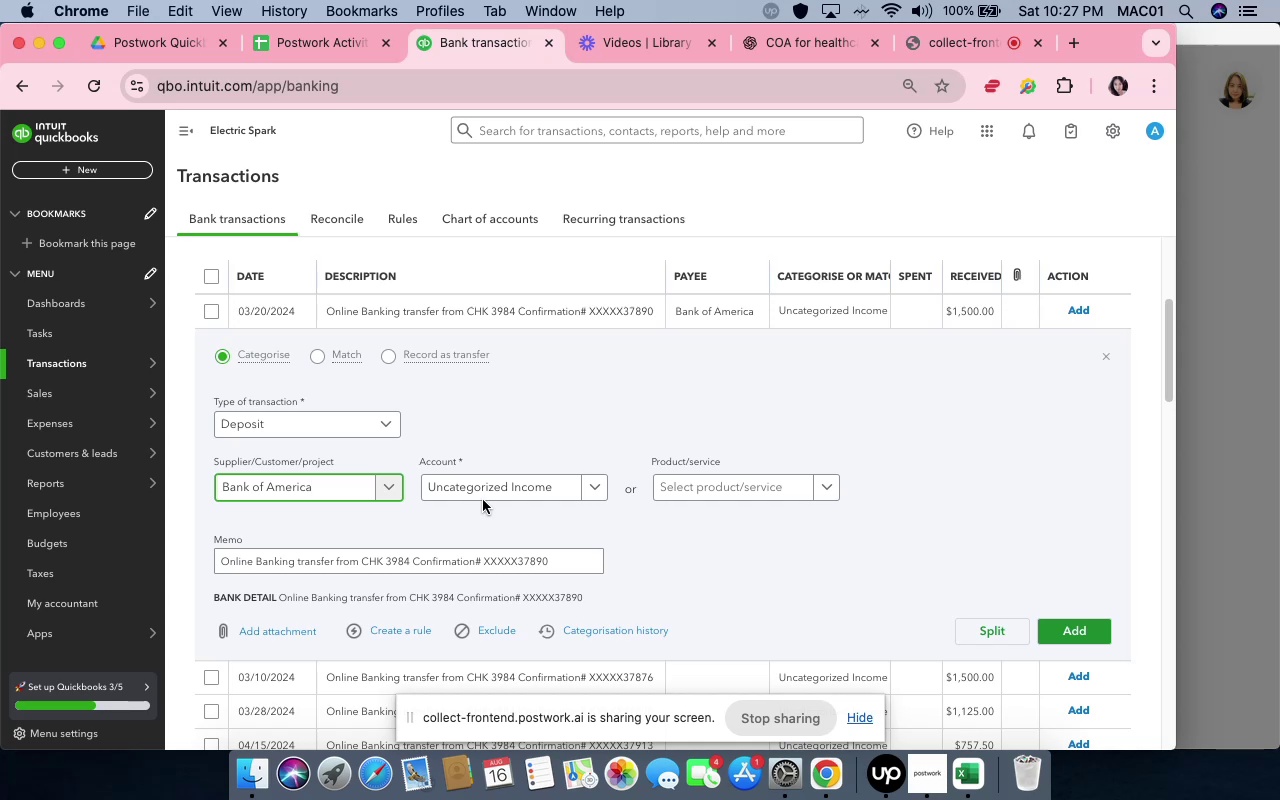 
left_click([485, 496])
 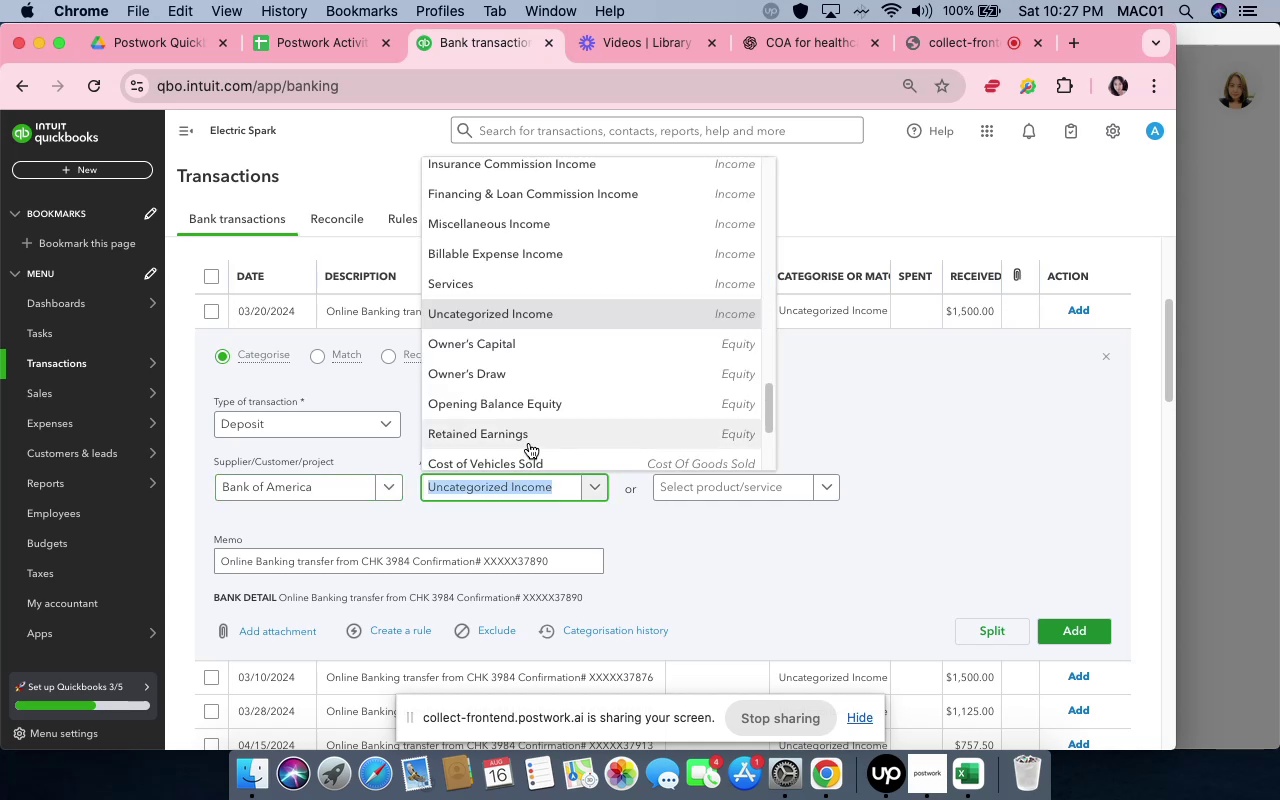 
wait(6.28)
 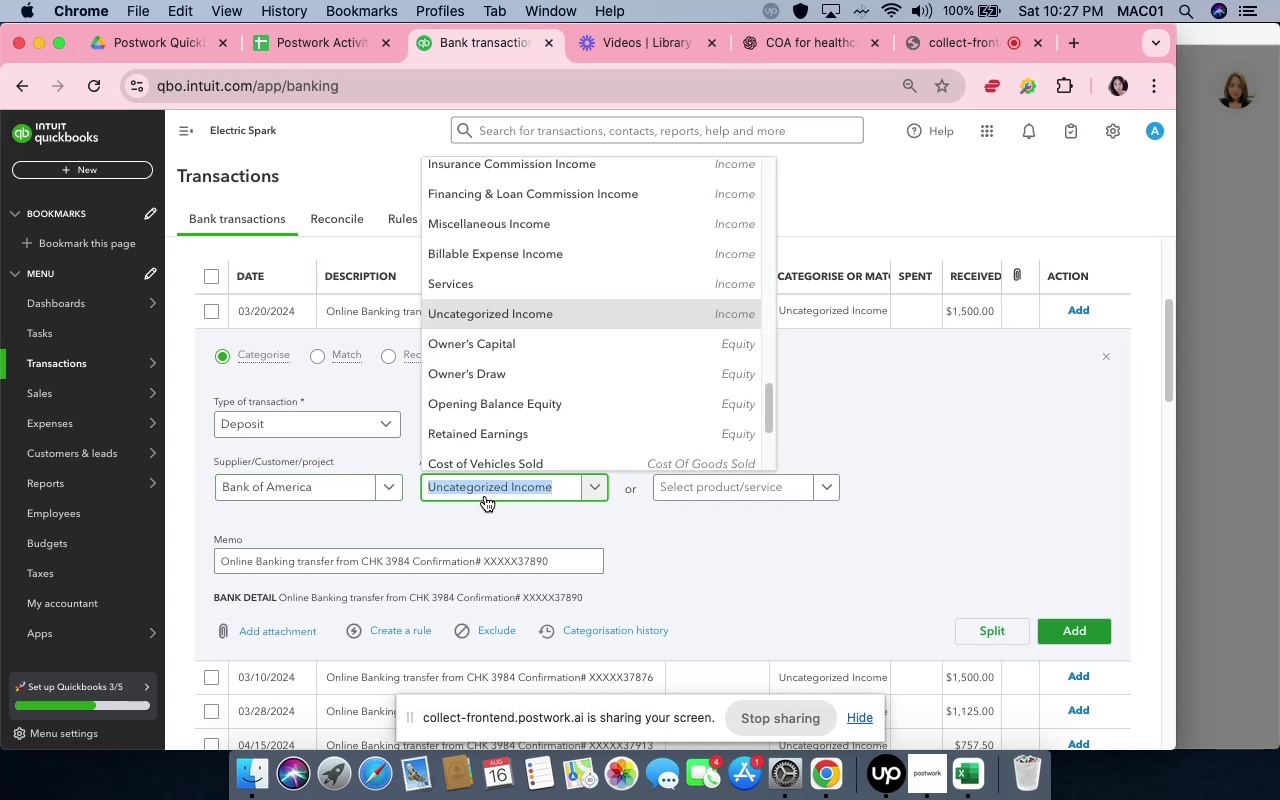 
left_click([571, 353])
 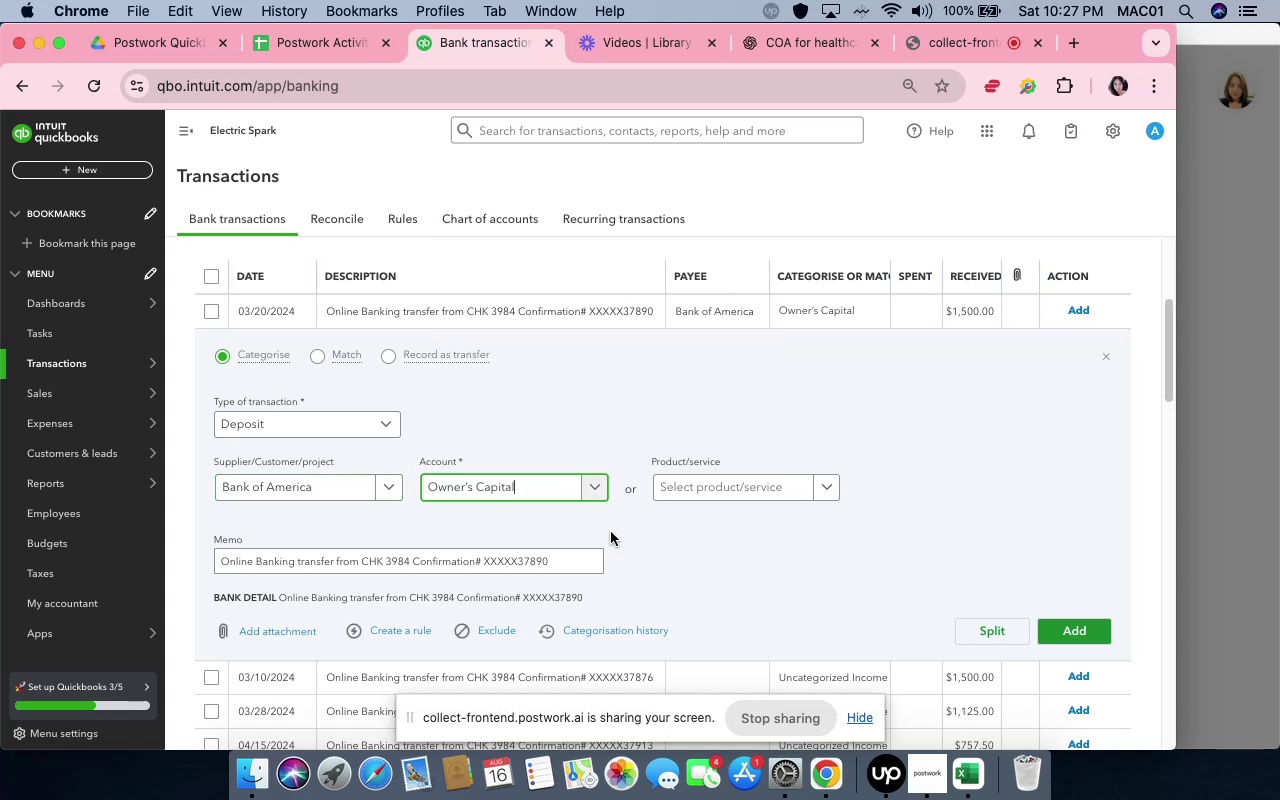 
left_click([641, 532])
 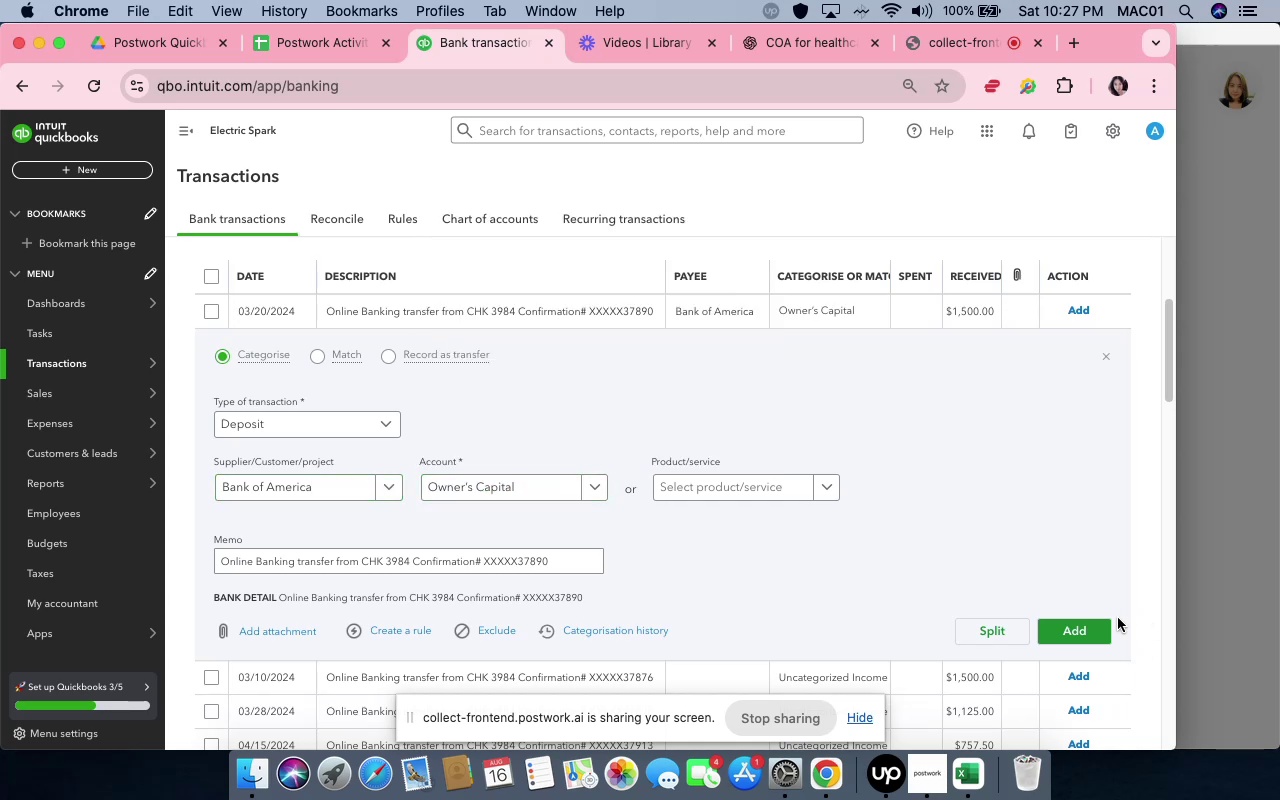 
left_click([1091, 628])
 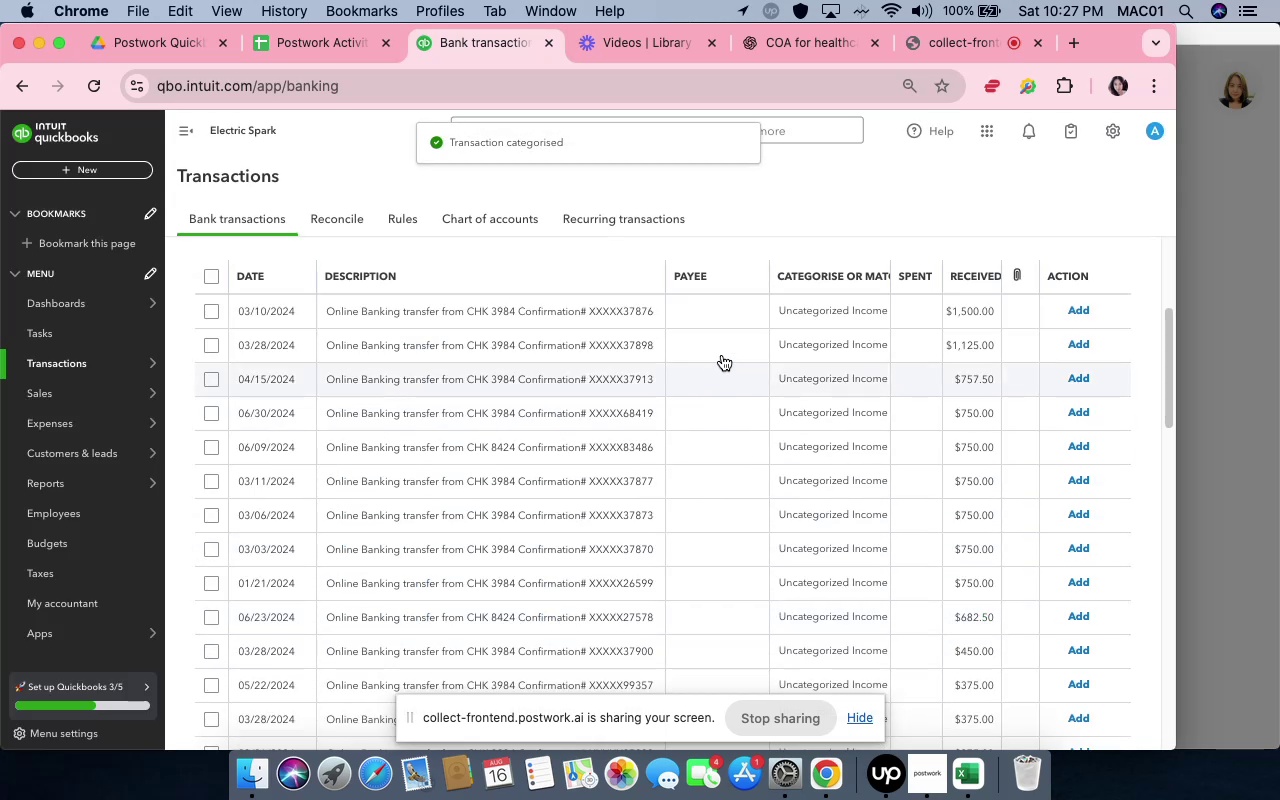 
wait(5.24)
 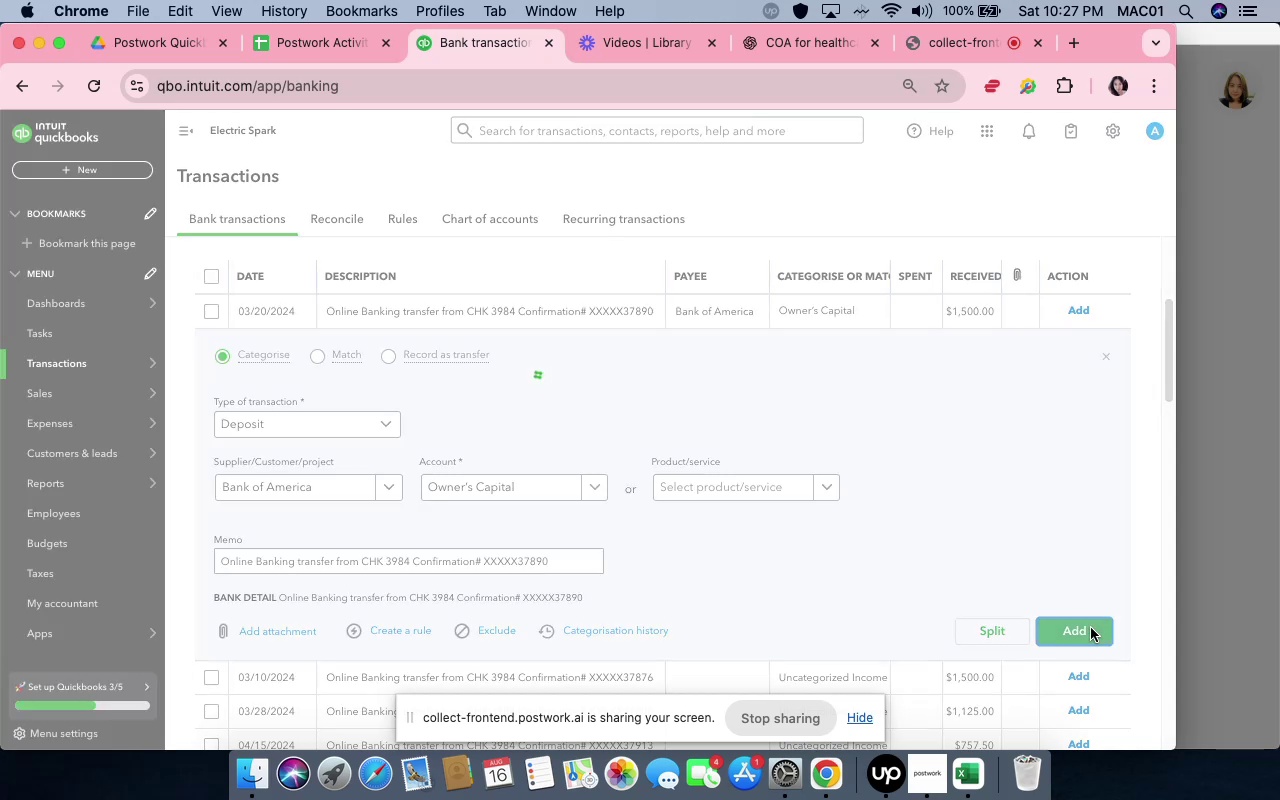 
left_click([722, 321])
 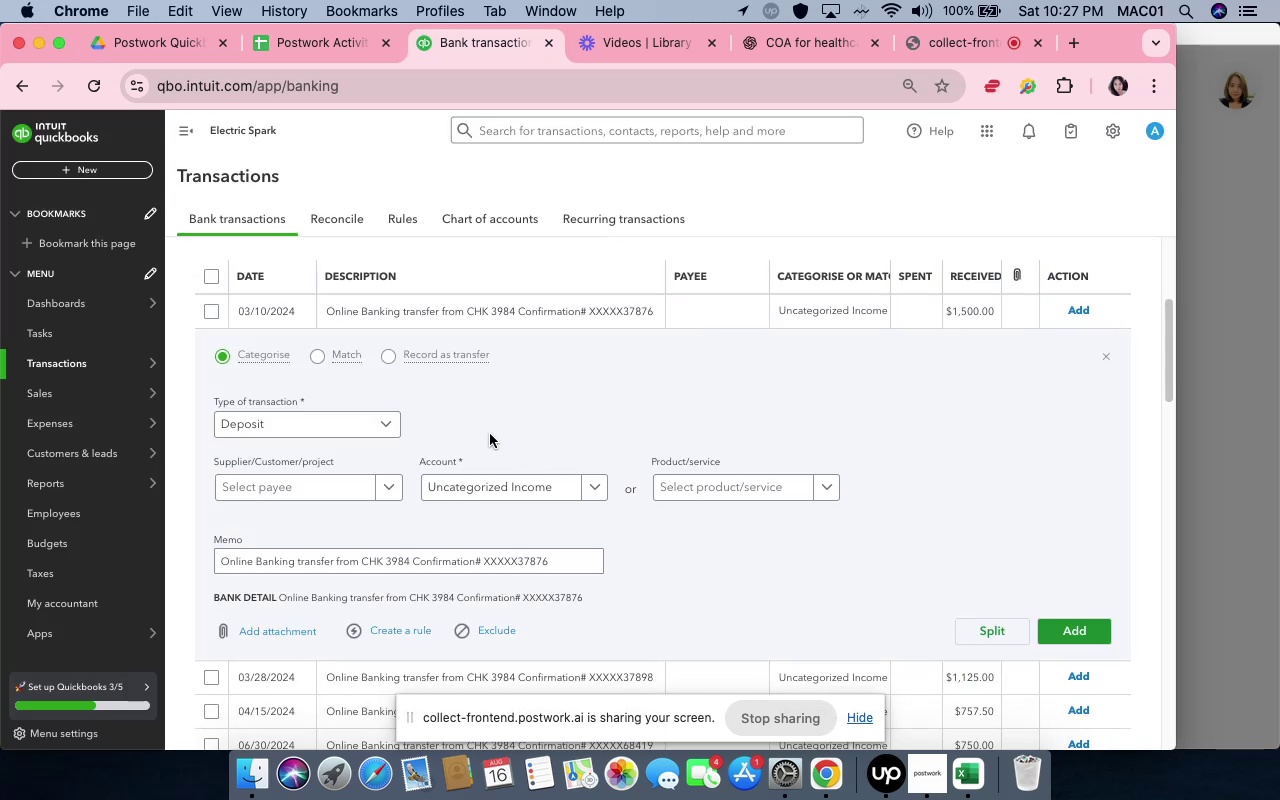 
wait(5.17)
 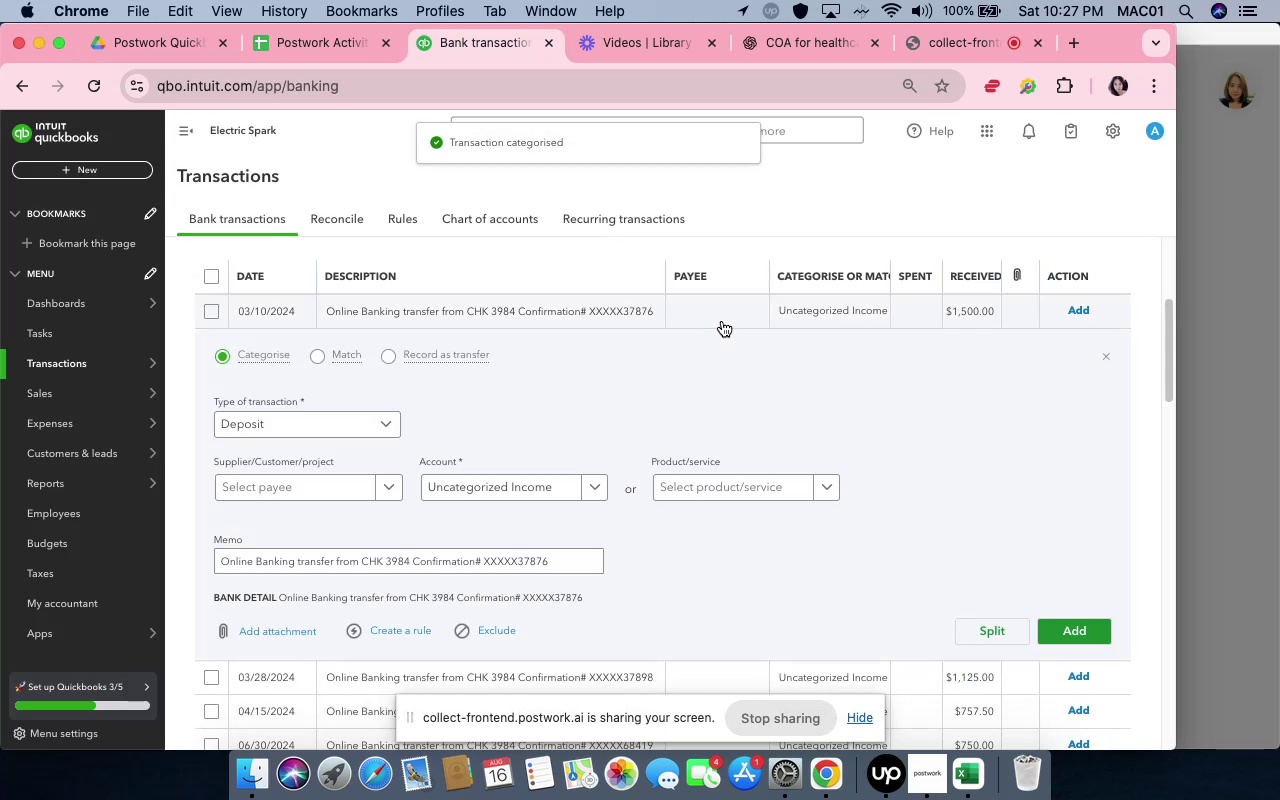 
left_click([378, 486])
 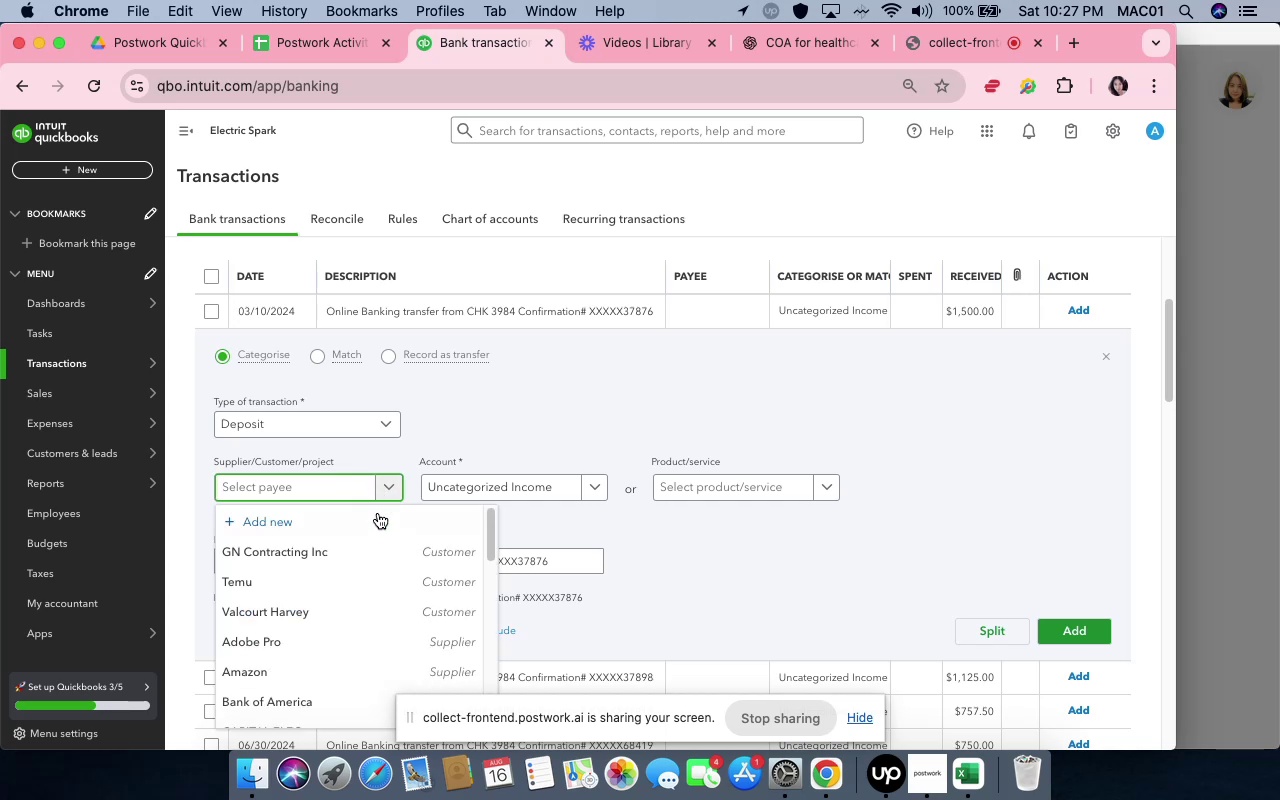 
scroll: coordinate [375, 629], scroll_direction: down, amount: 4.0
 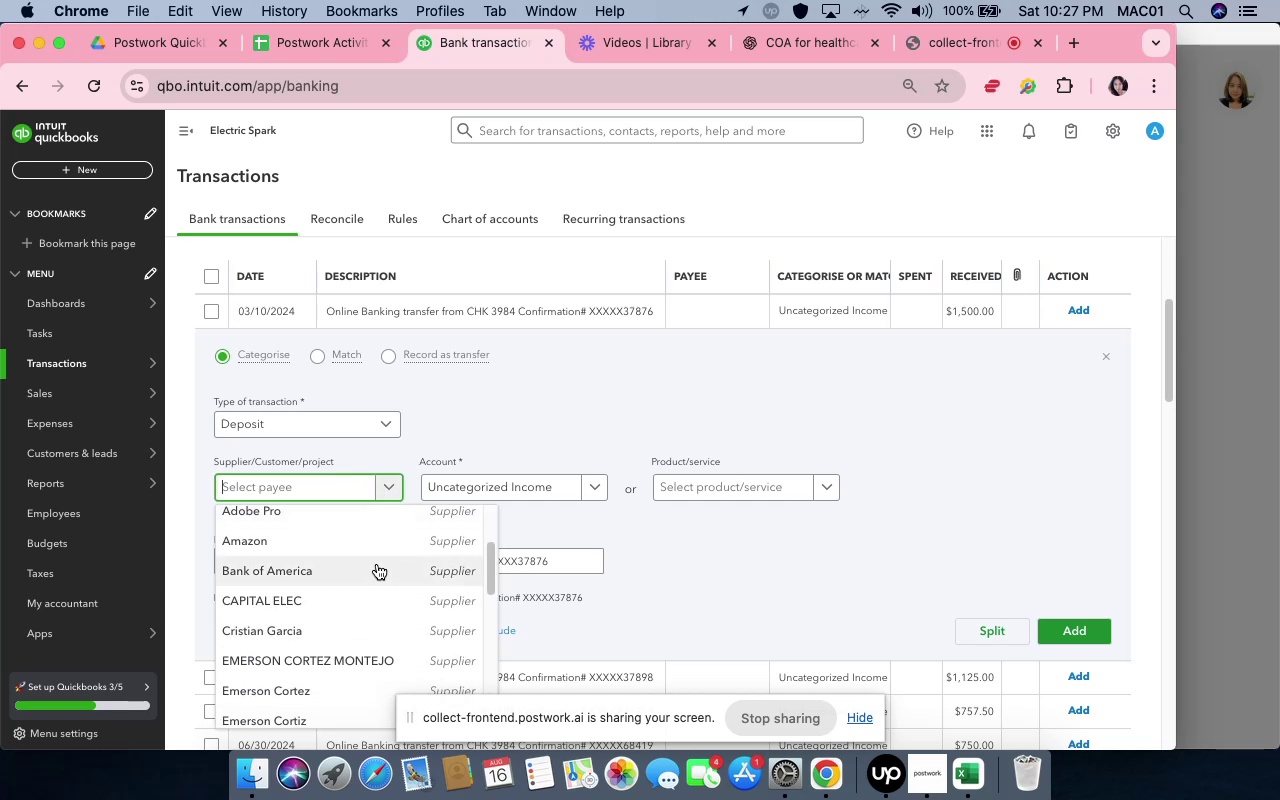 
left_click([377, 564])
 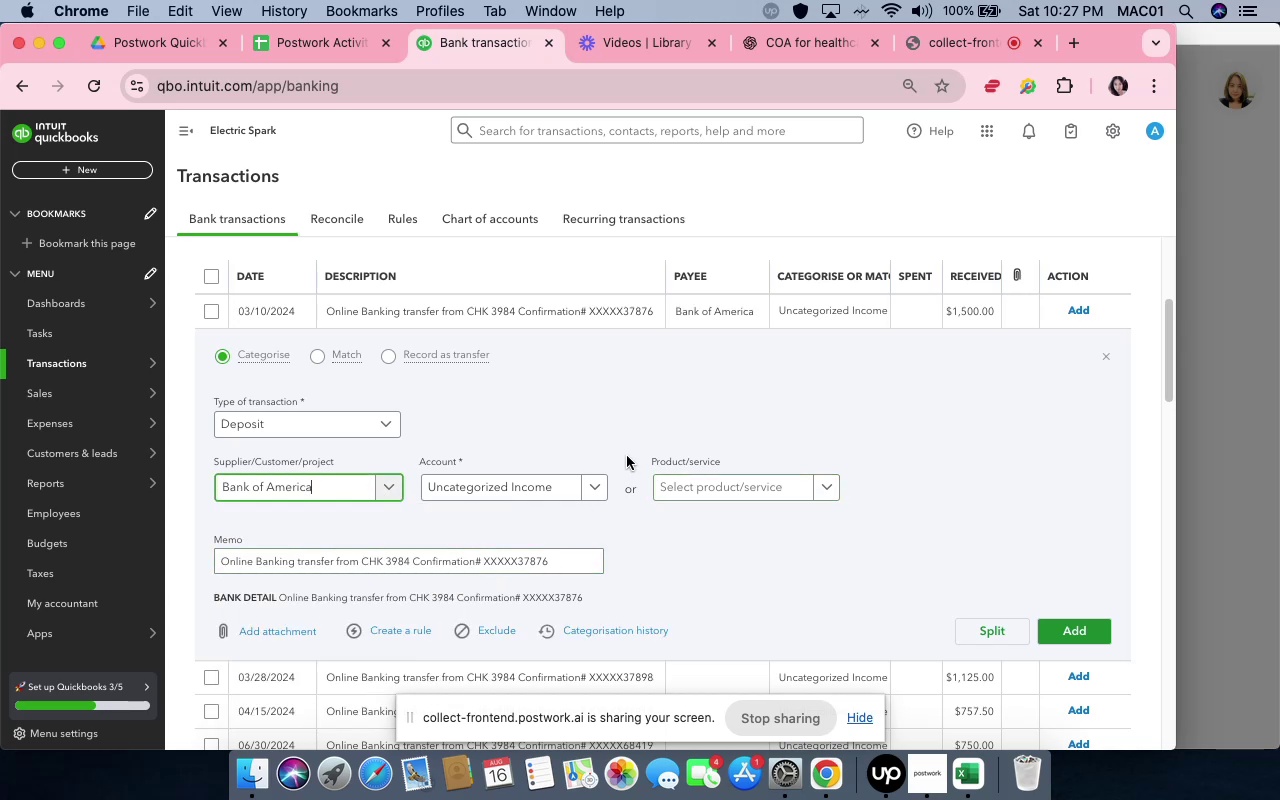 
left_click([603, 486])
 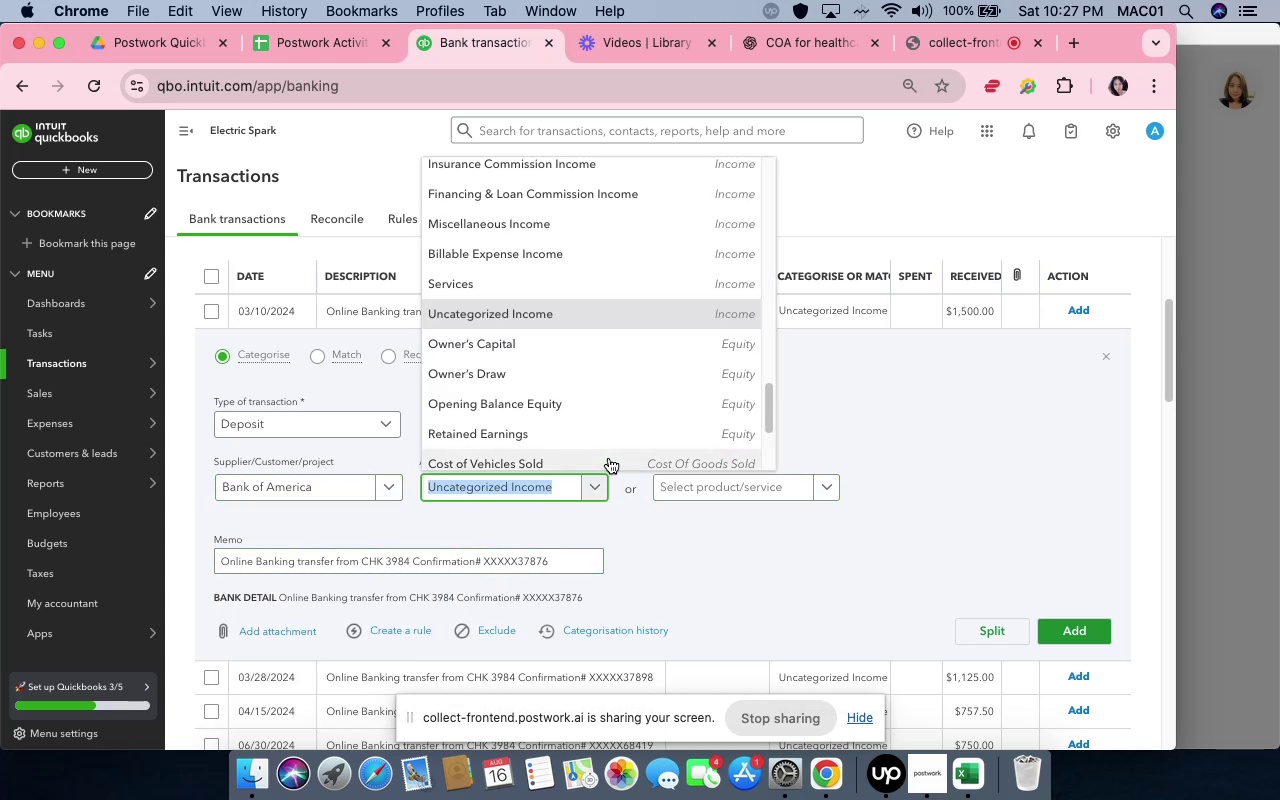 
scroll: coordinate [616, 432], scroll_direction: down, amount: 2.0
 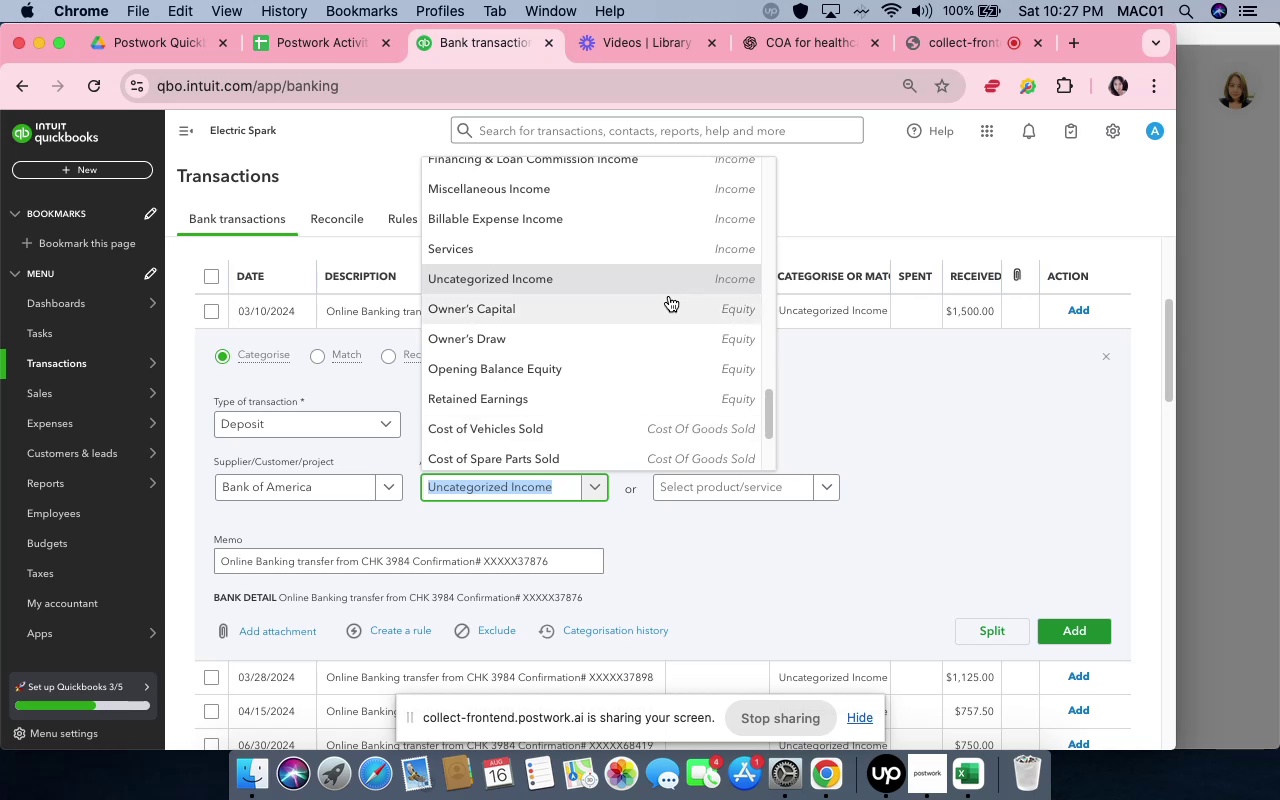 
left_click([669, 296])
 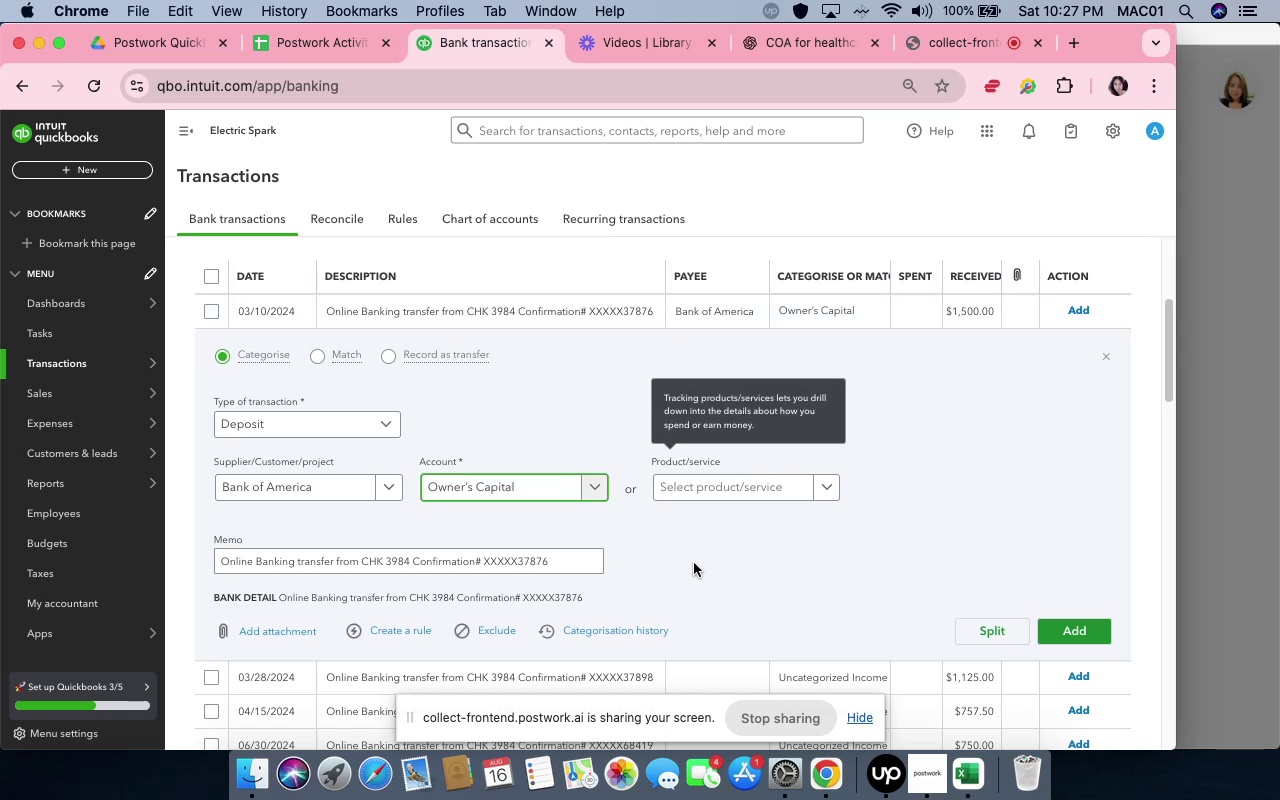 
left_click([694, 568])
 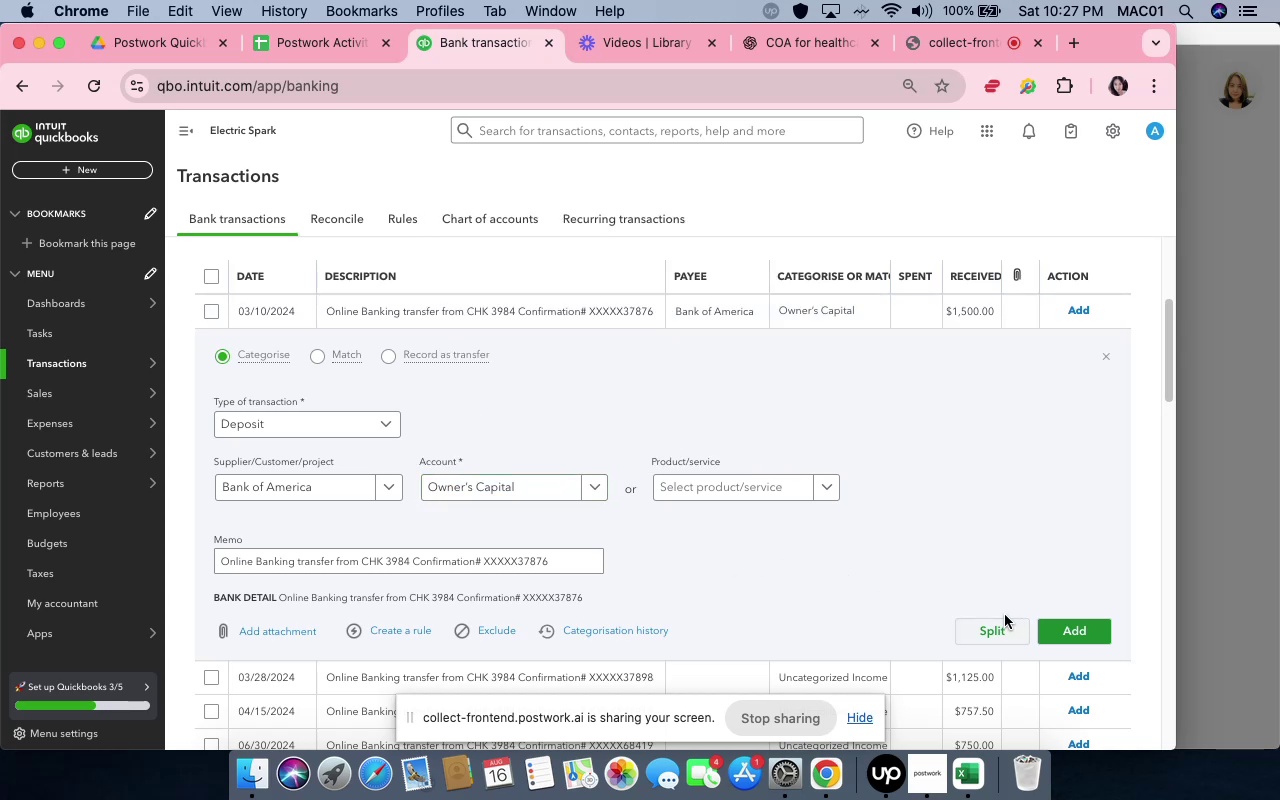 
left_click([1104, 623])
 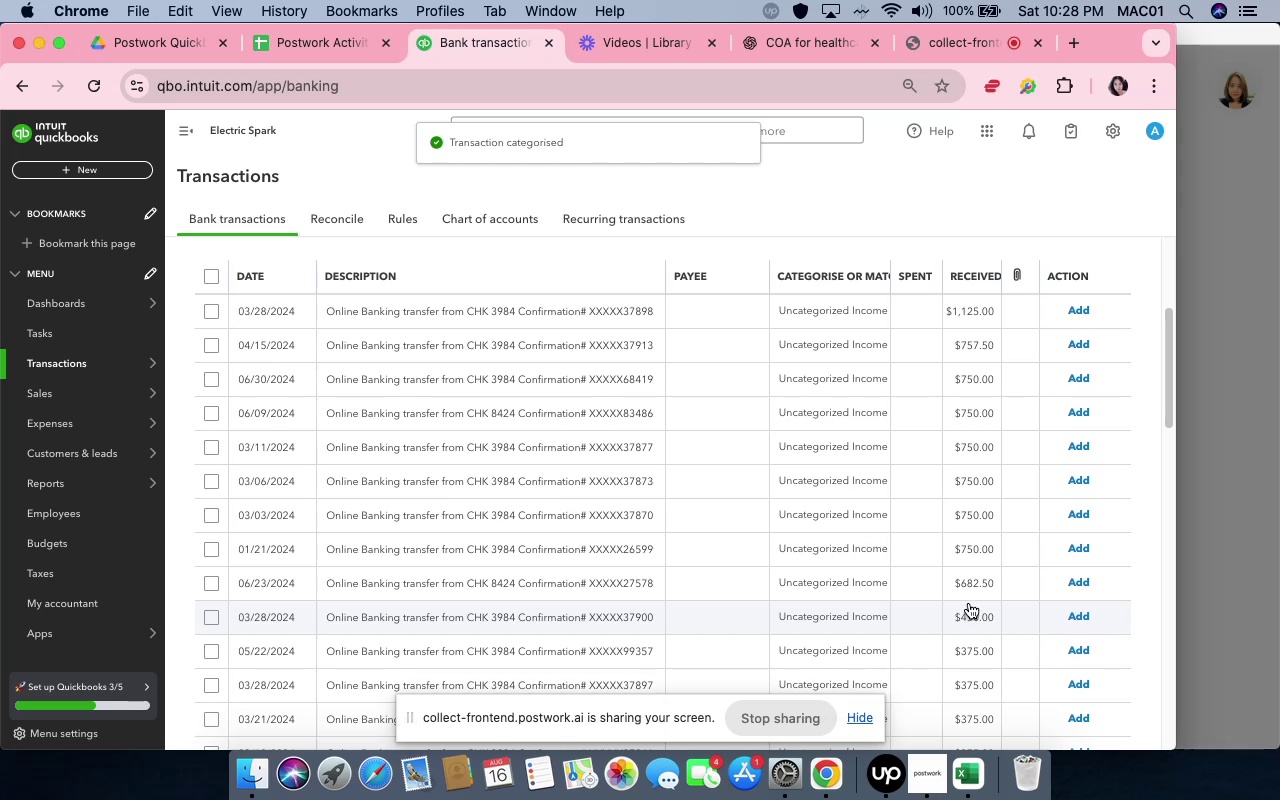 
wait(9.65)
 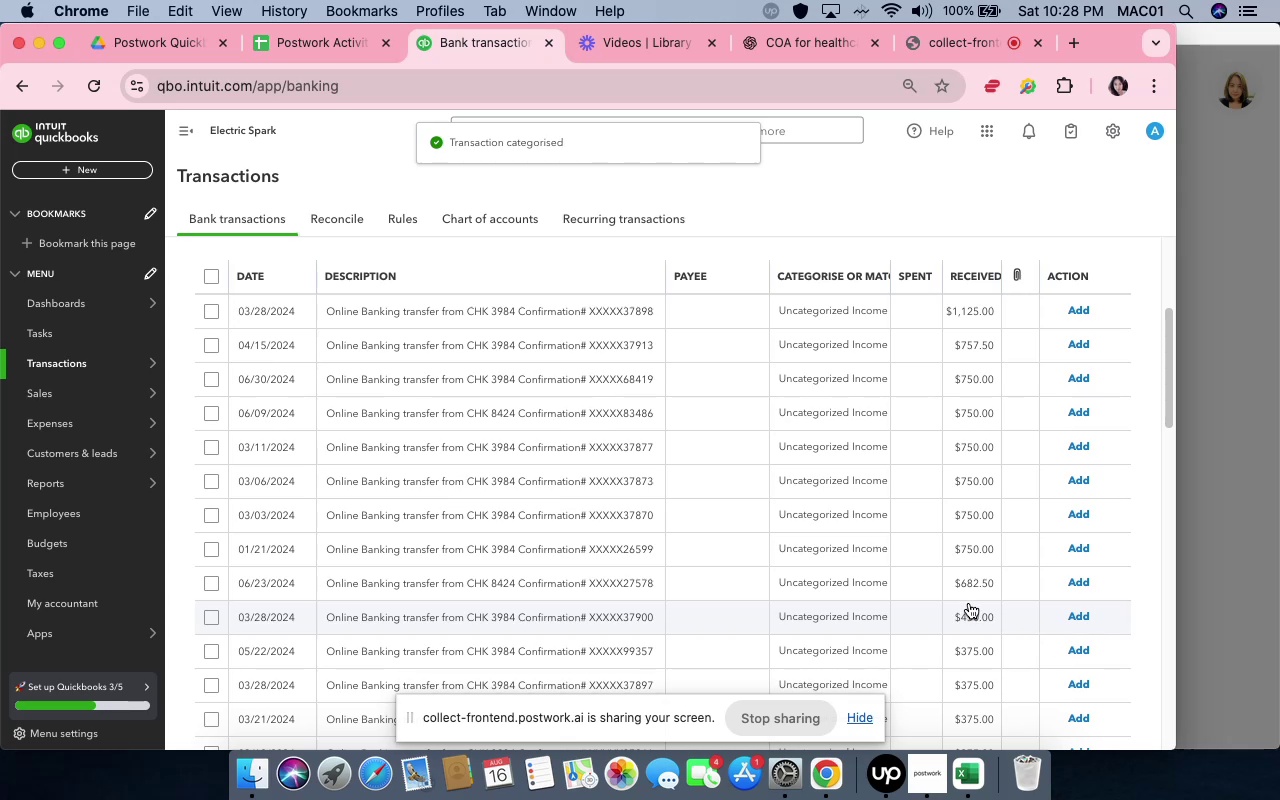 
left_click([785, 317])
 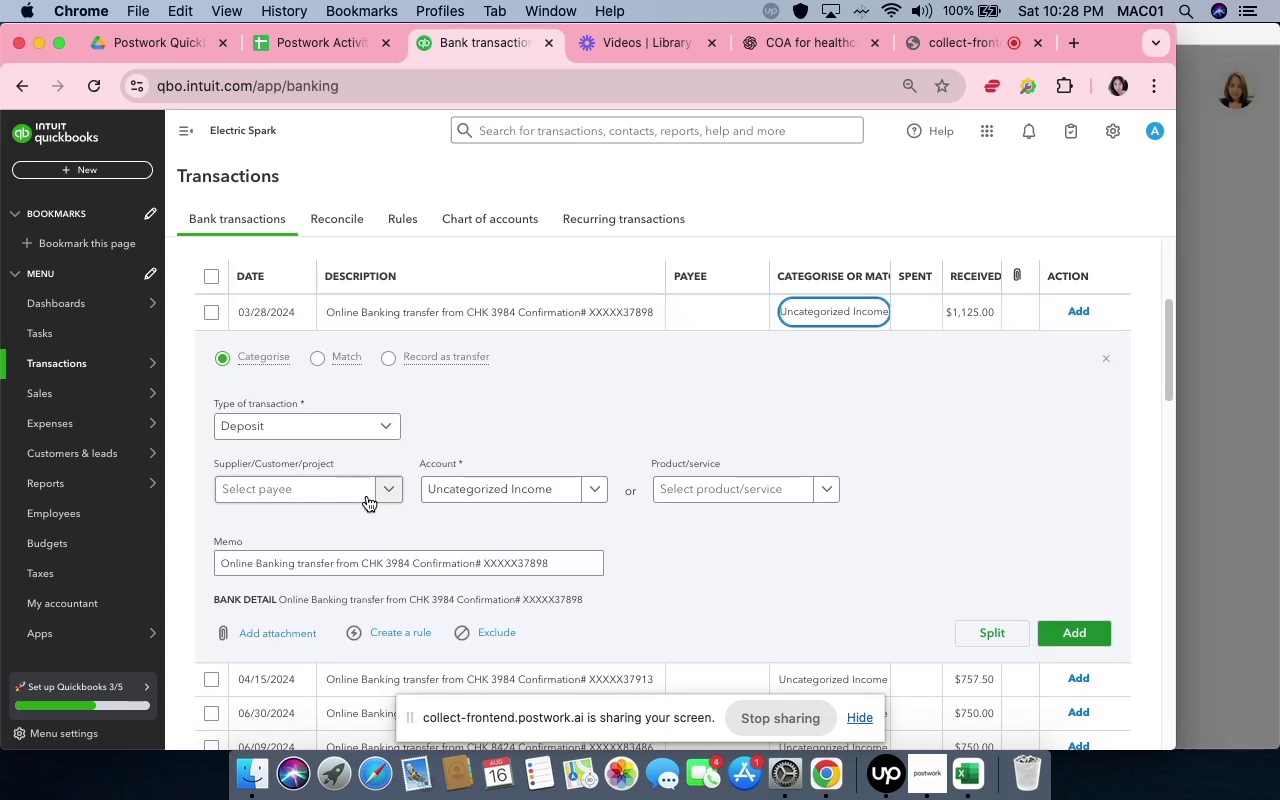 
left_click([373, 494])
 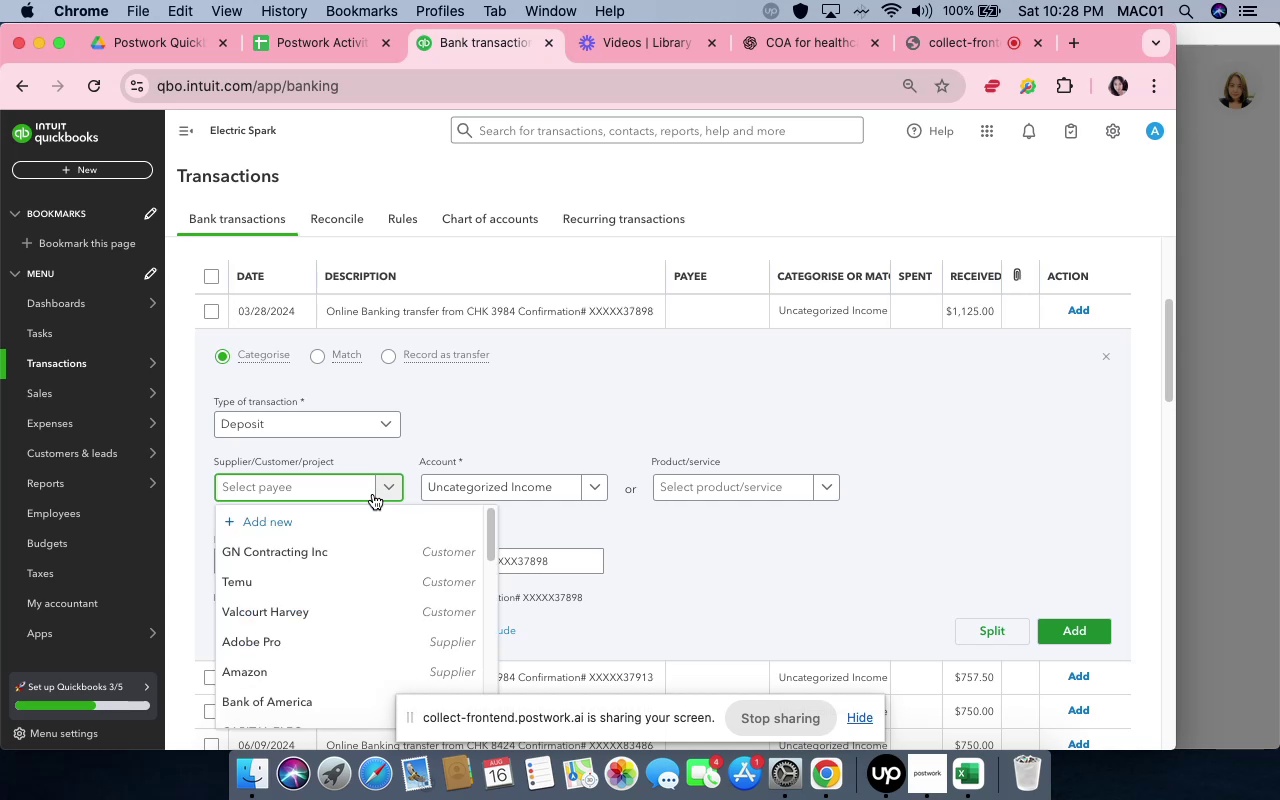 
scroll: coordinate [374, 540], scroll_direction: down, amount: 5.0
 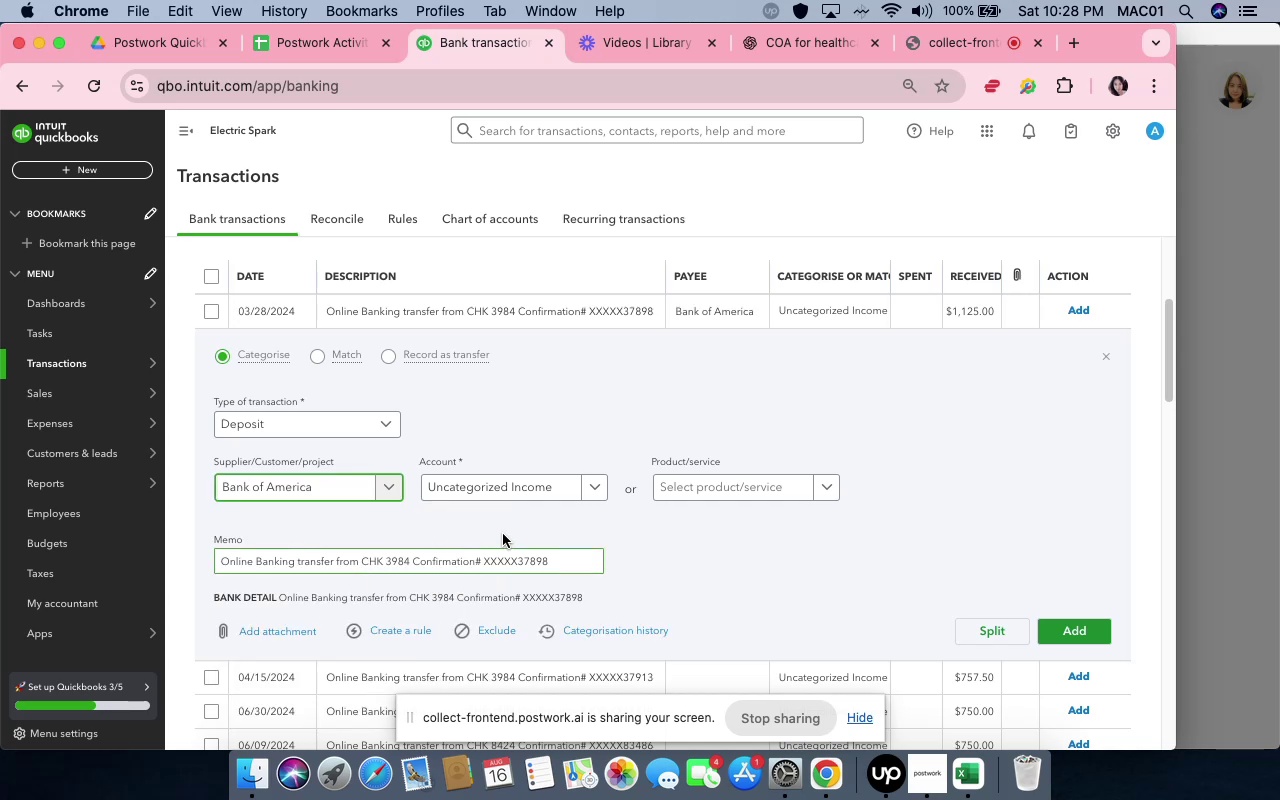 
left_click([535, 493])
 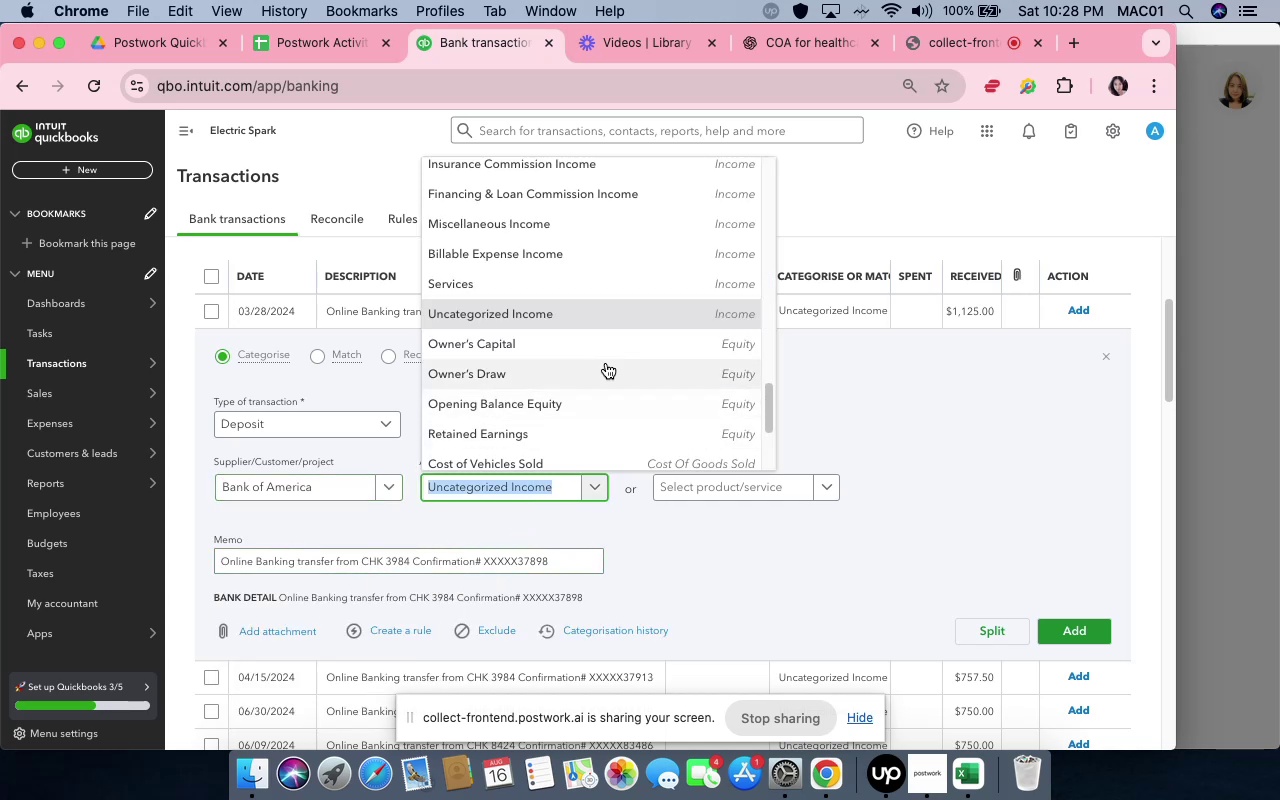 
left_click([620, 349])
 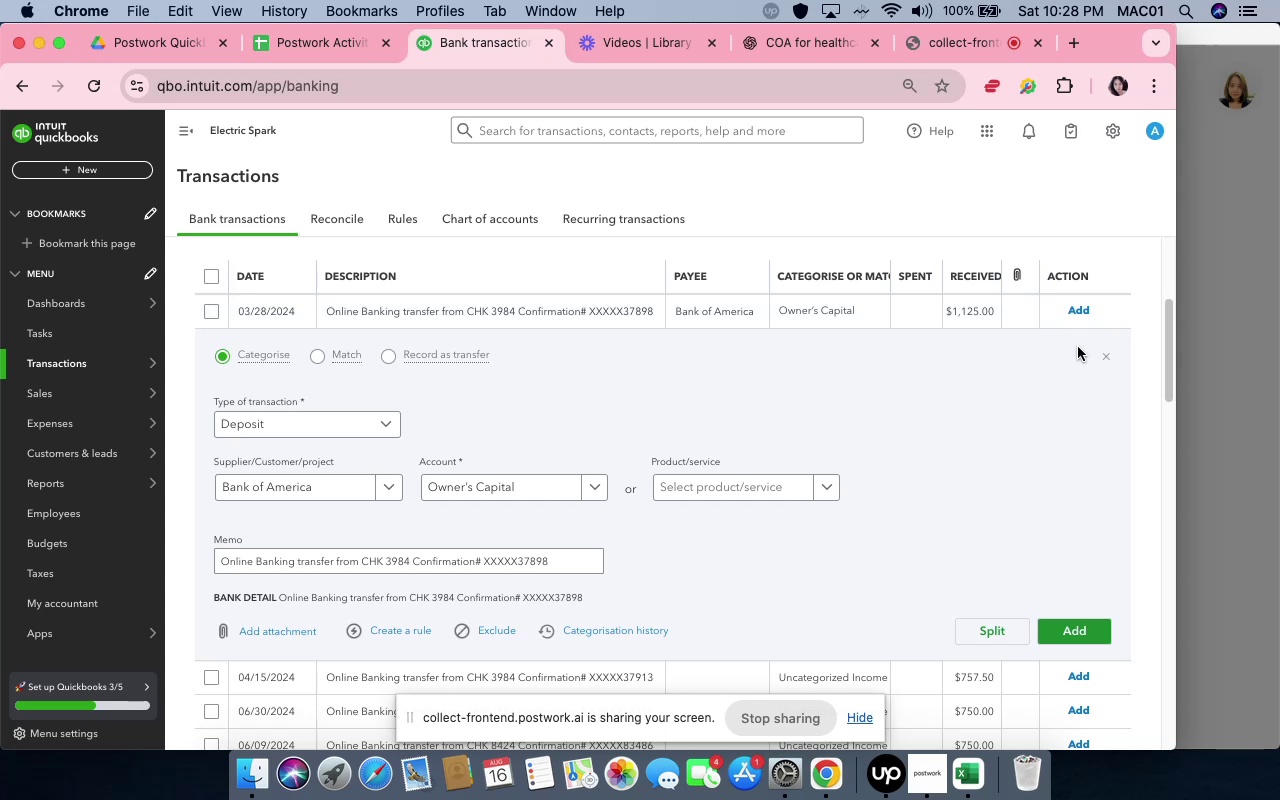 
wait(43.94)
 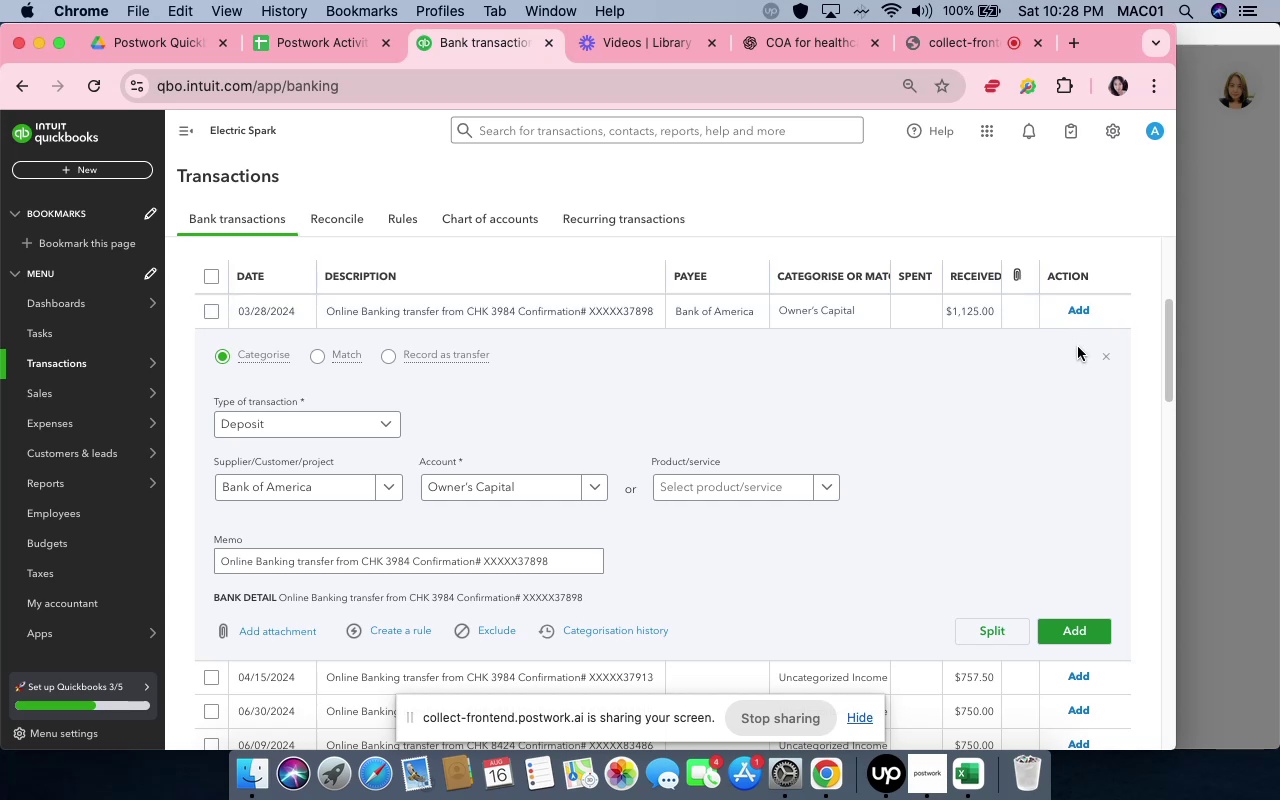 
left_click([1080, 624])
 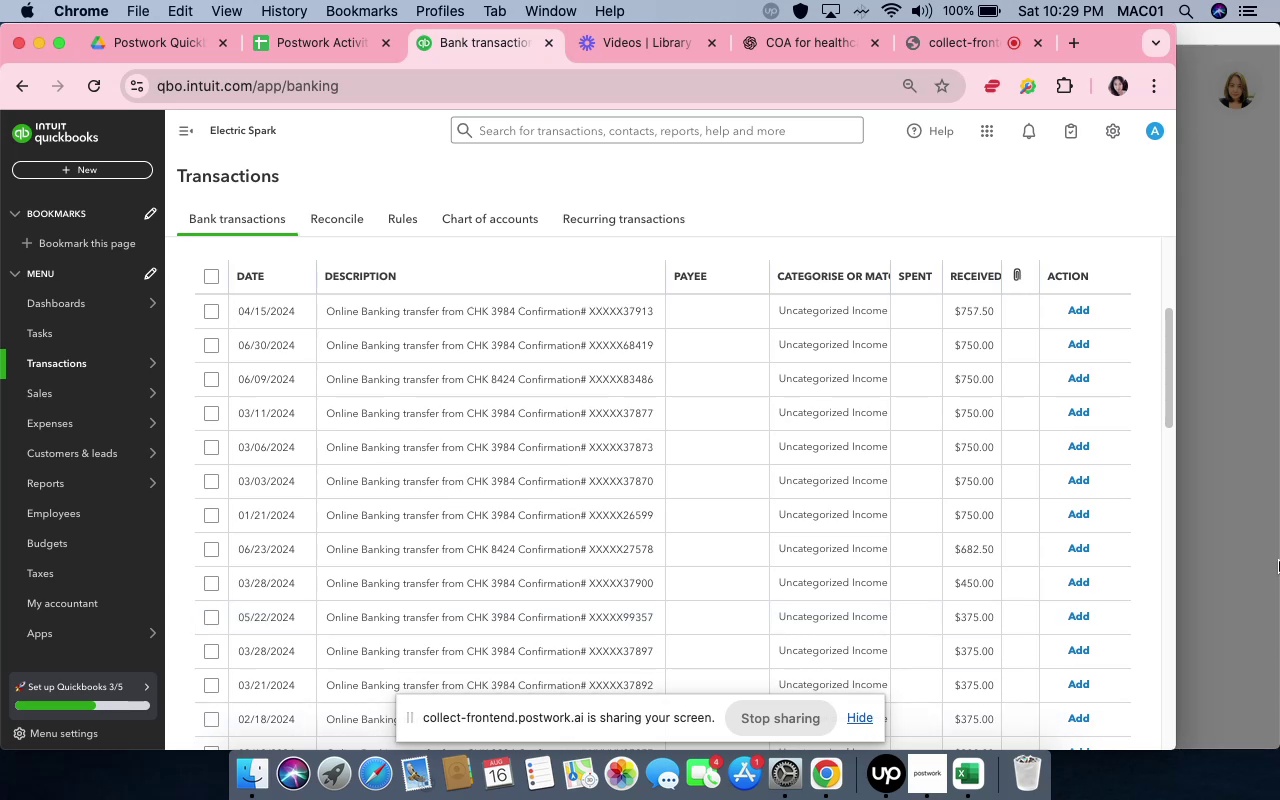 
wait(49.12)
 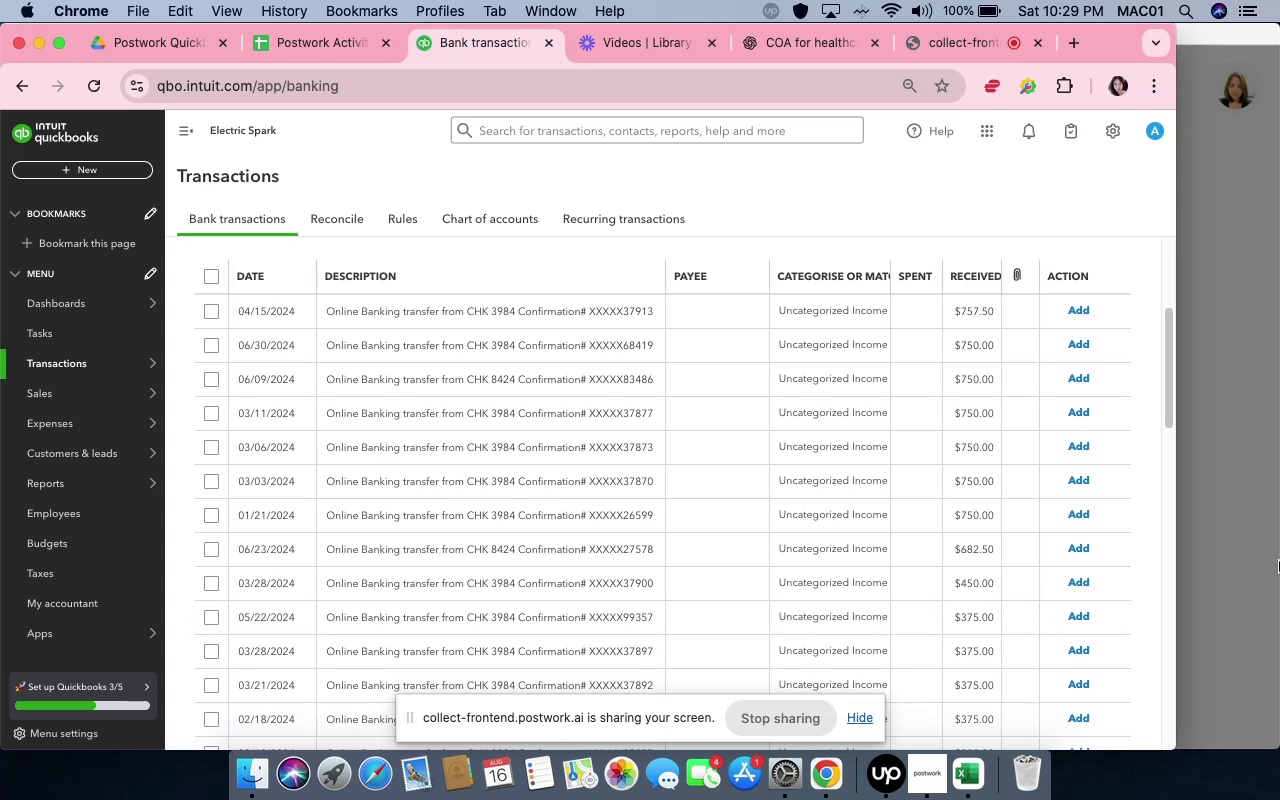 
left_click([718, 300])
 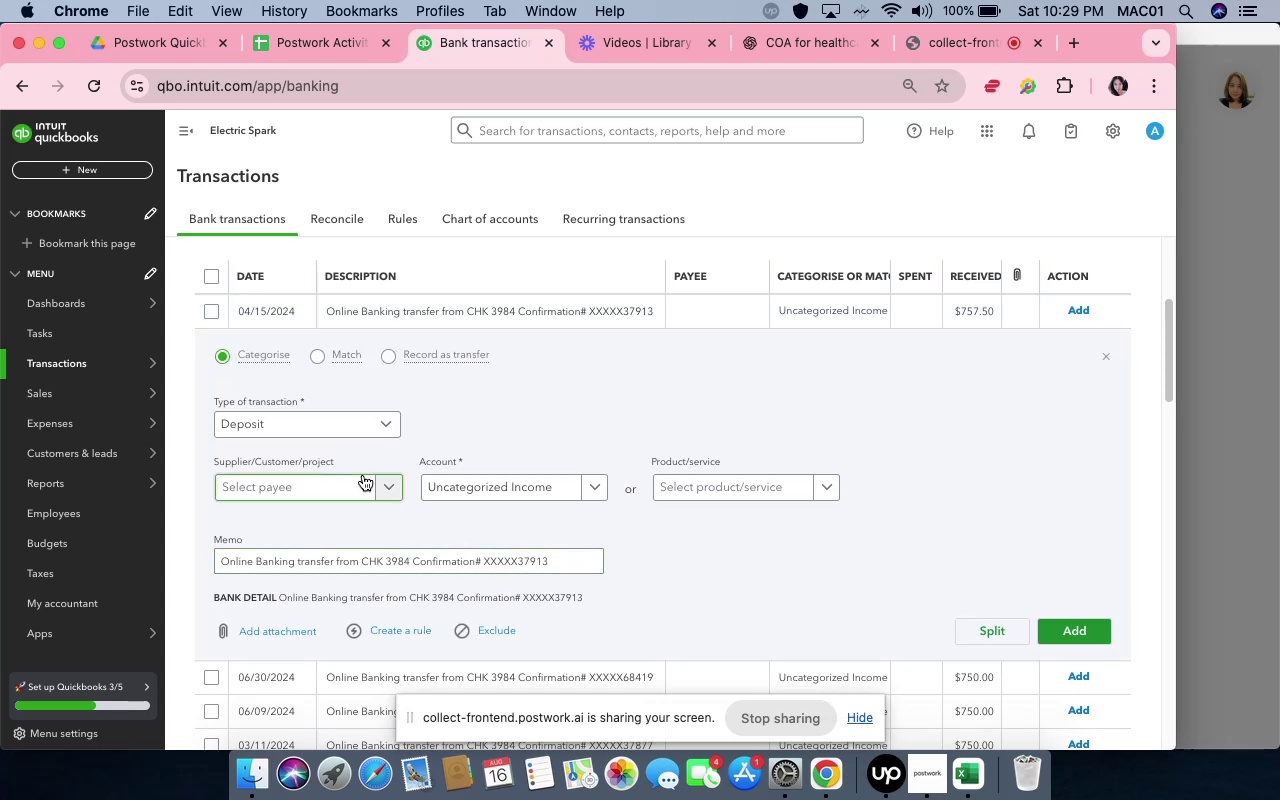 
left_click([369, 478])
 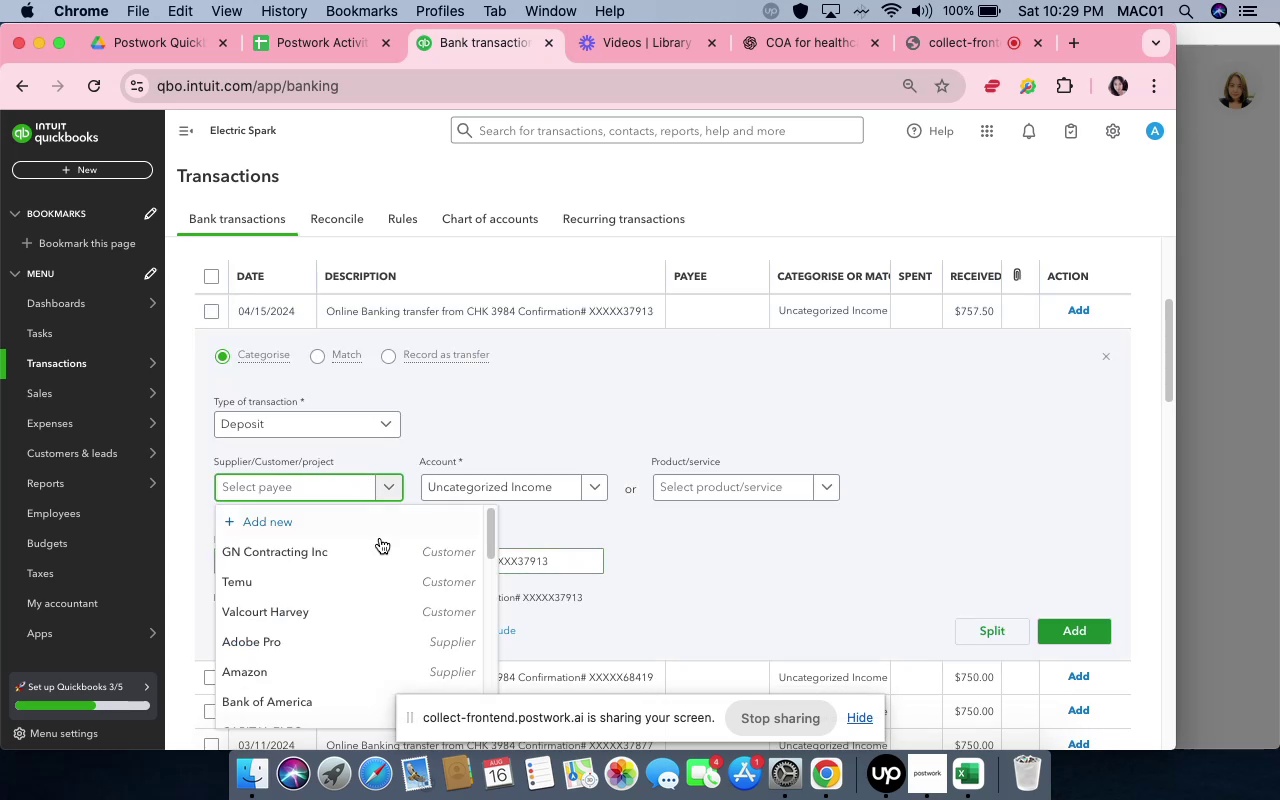 
scroll: coordinate [388, 577], scroll_direction: down, amount: 5.0
 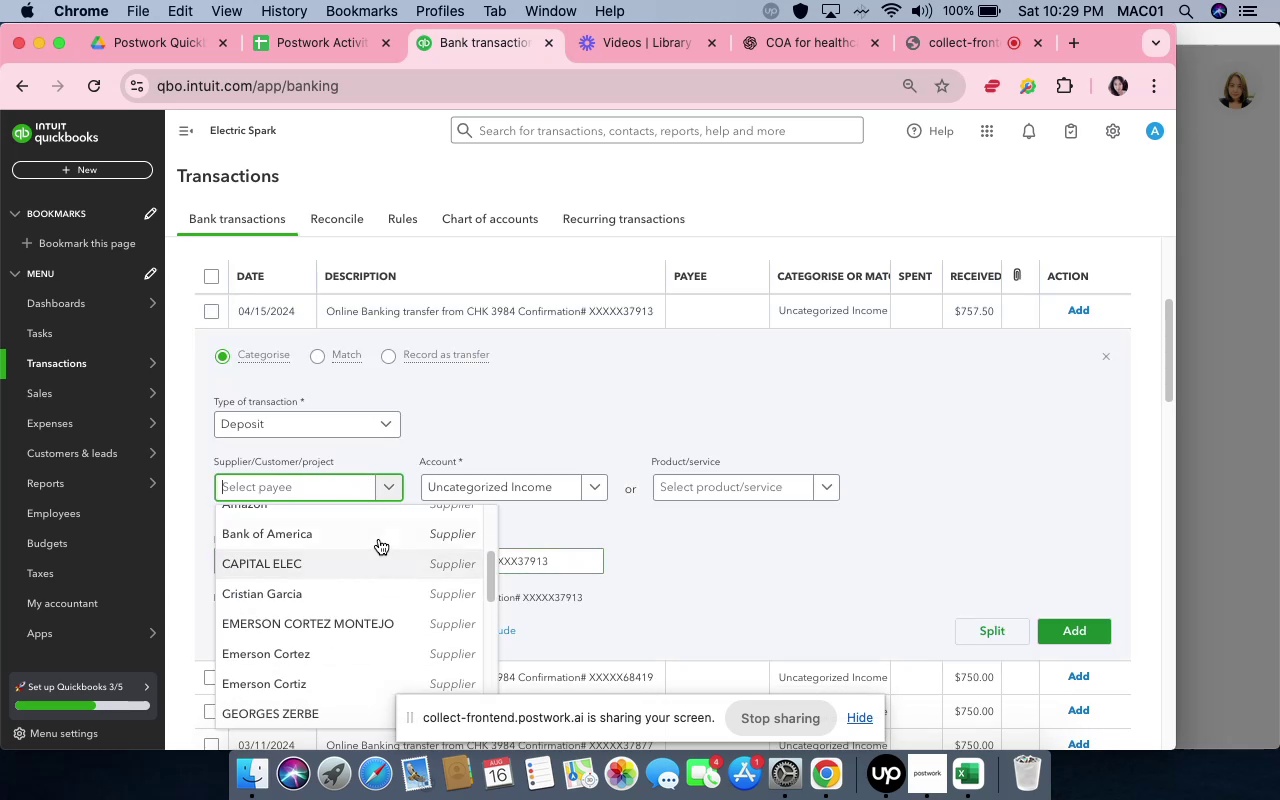 
left_click([379, 539])
 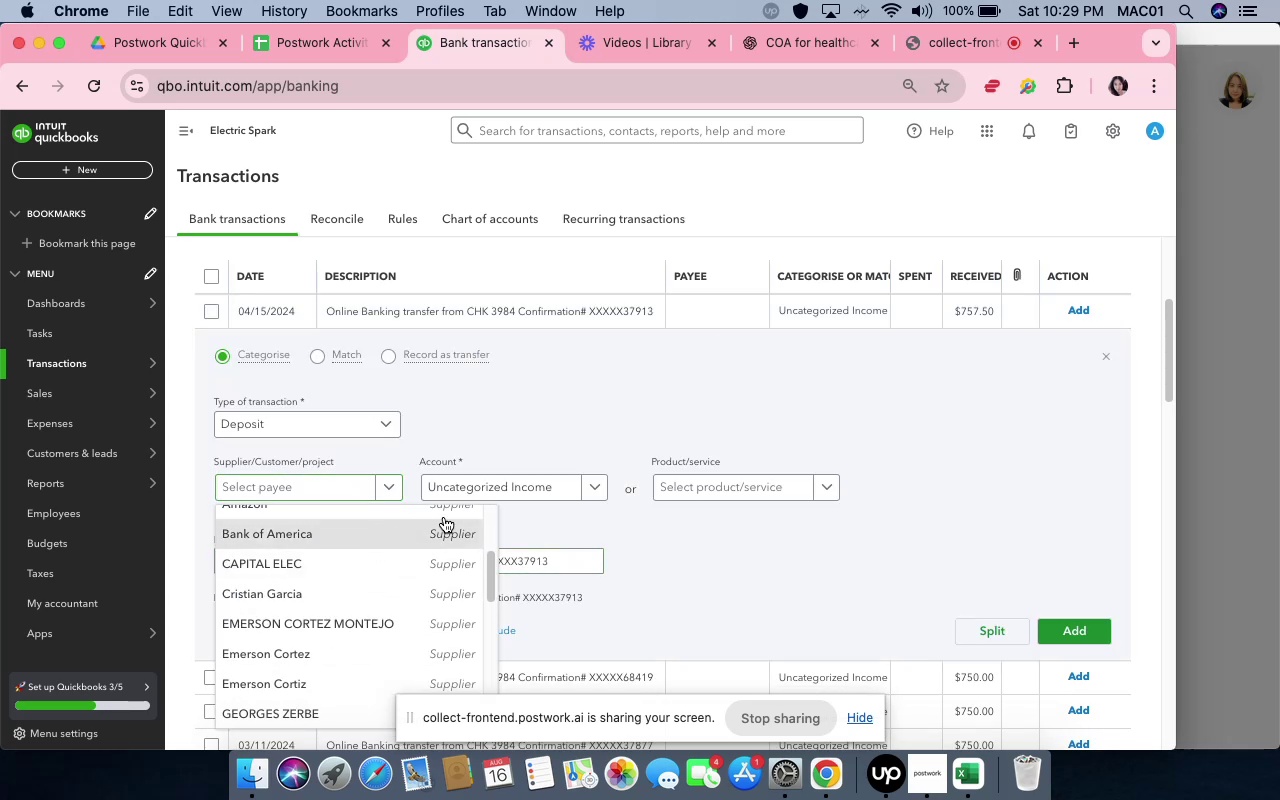 
mouse_move([492, 489])
 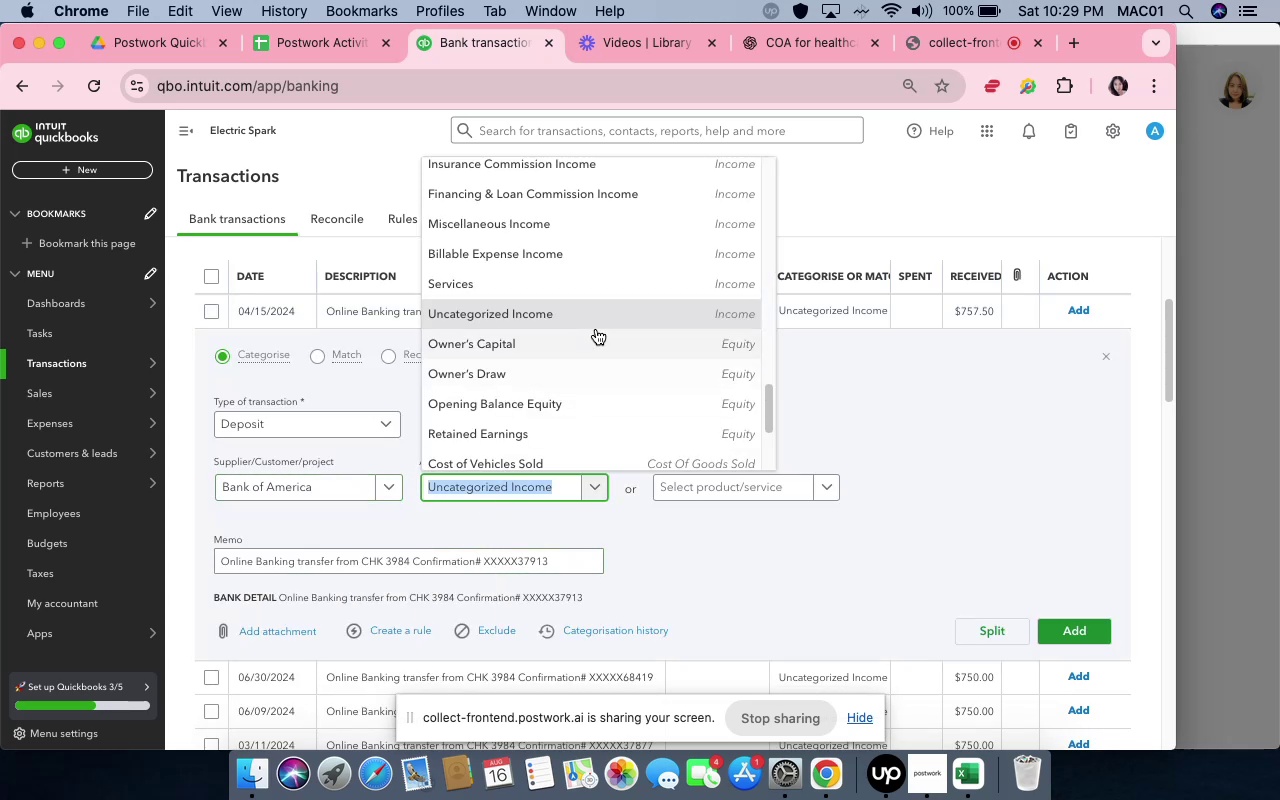 
left_click([596, 328])
 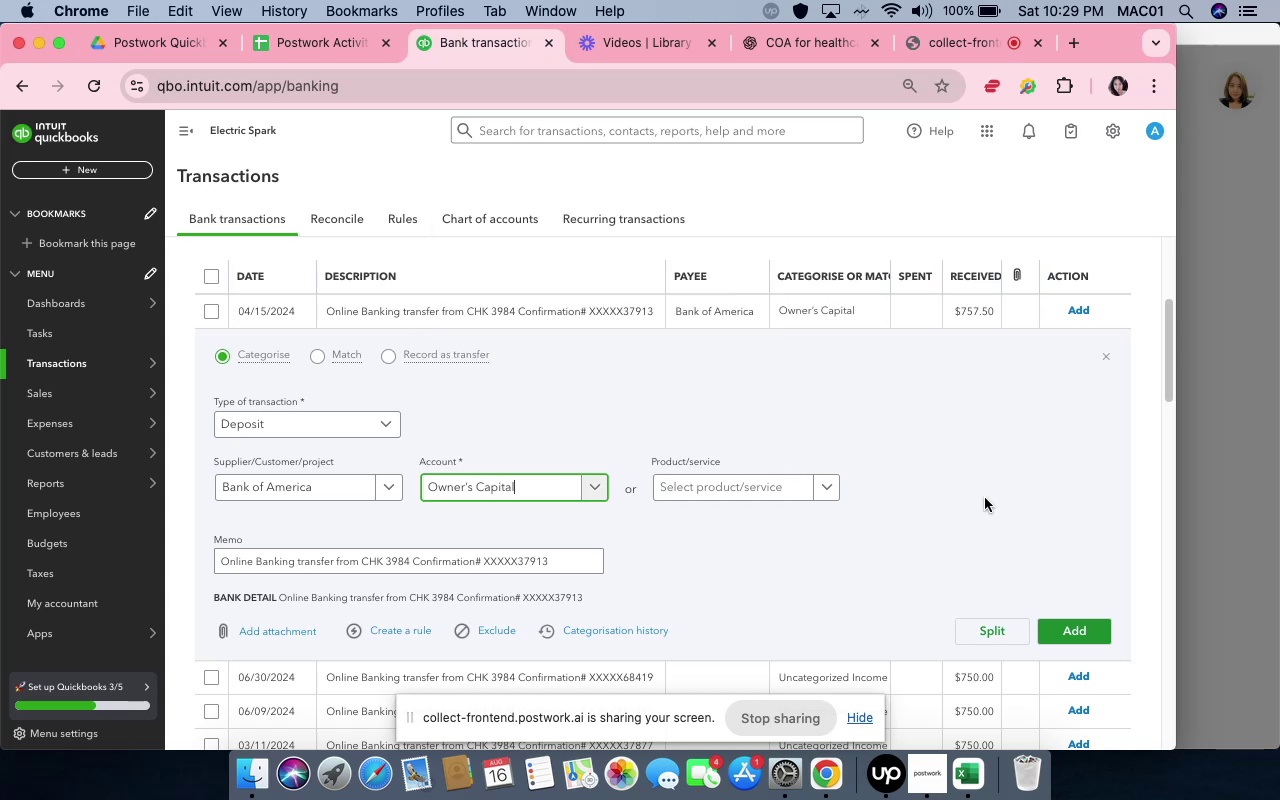 
left_click([1053, 493])
 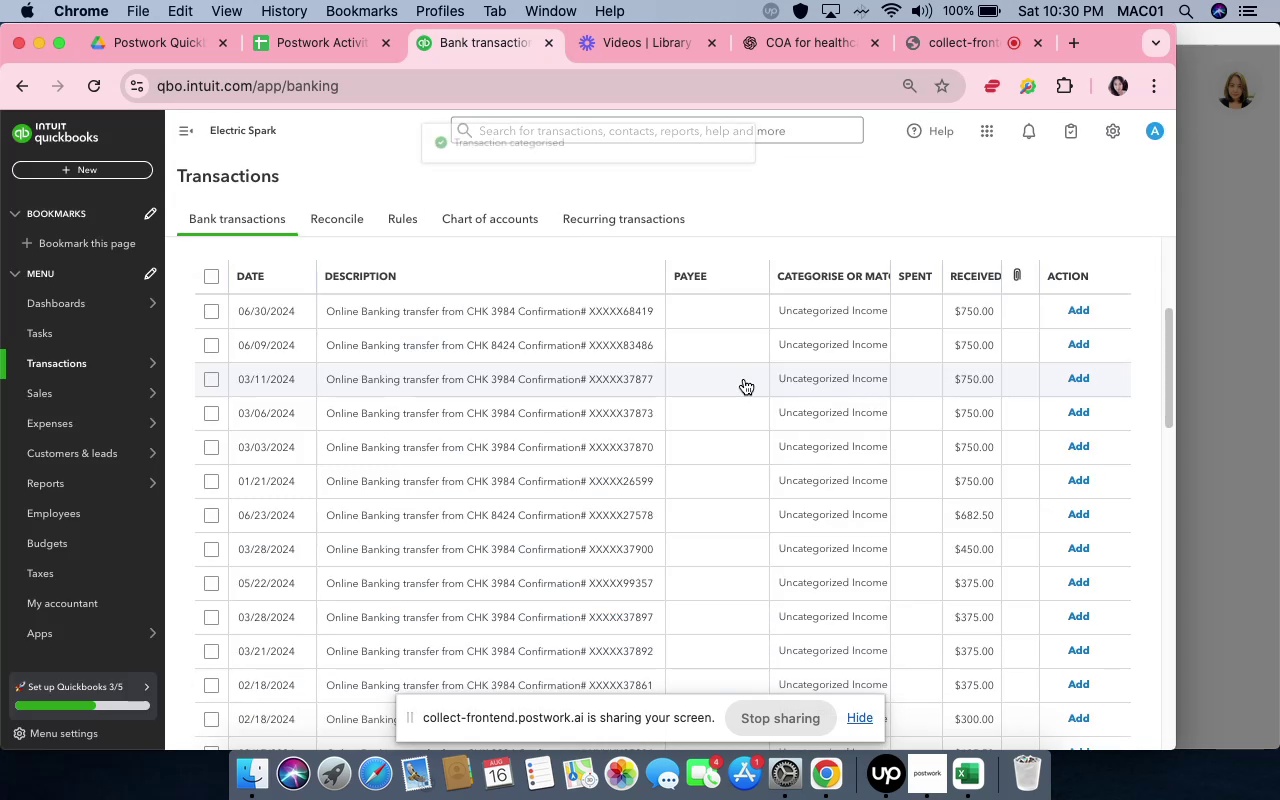 
wait(7.24)
 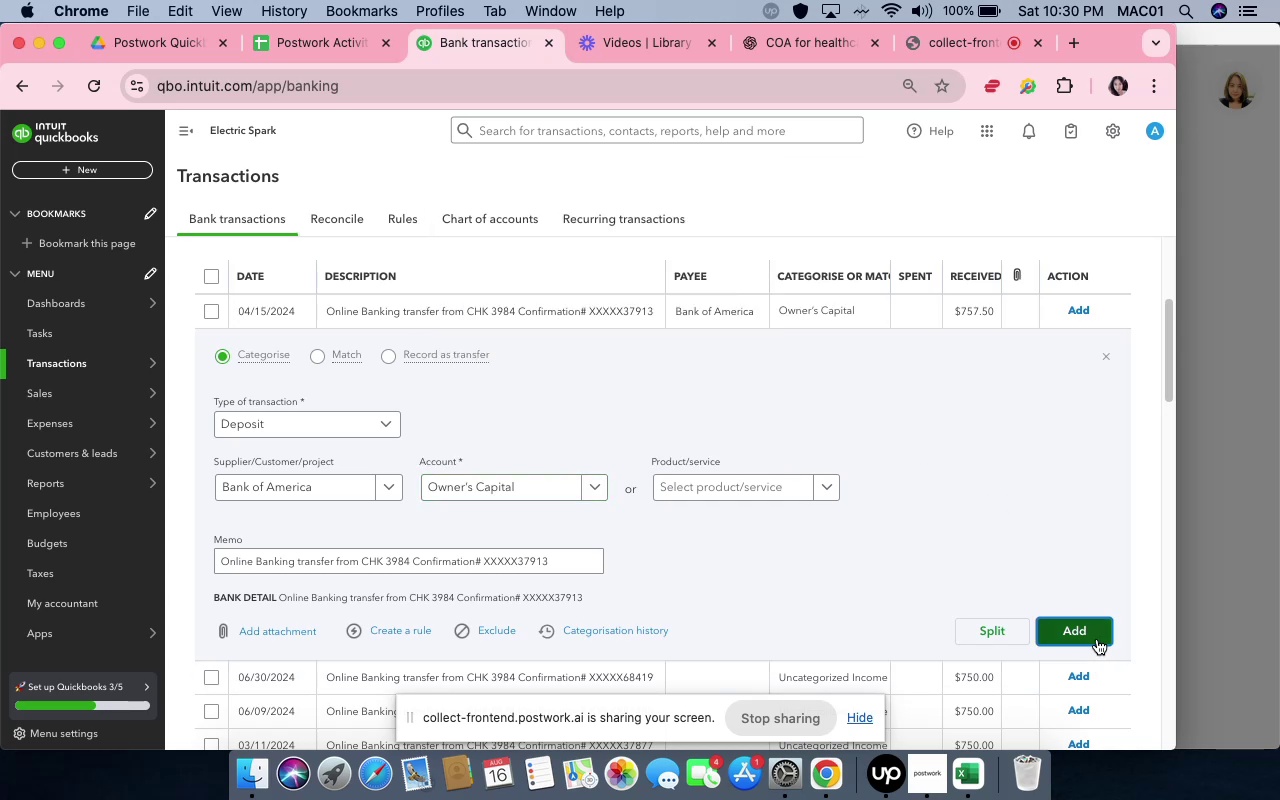 
left_click([737, 314])
 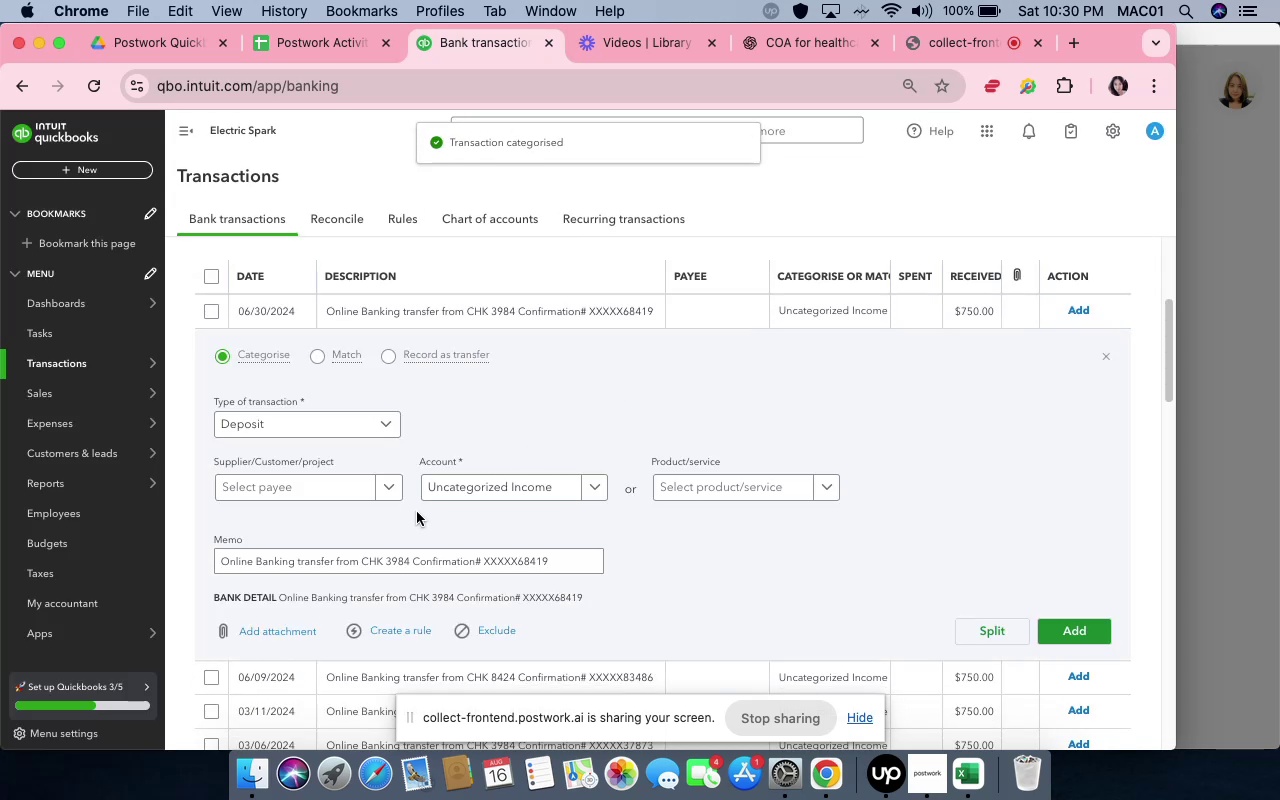 
mouse_move([410, 512])
 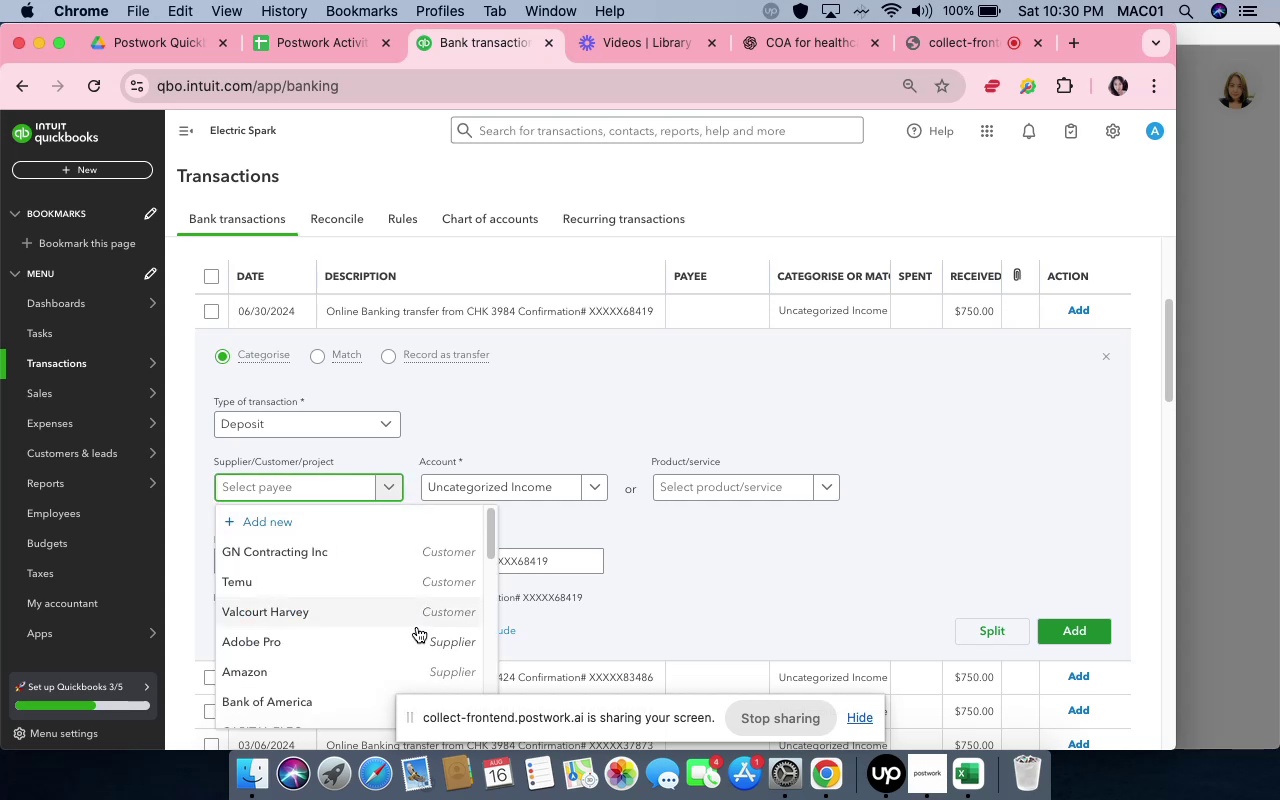 
scroll: coordinate [417, 630], scroll_direction: down, amount: 4.0
 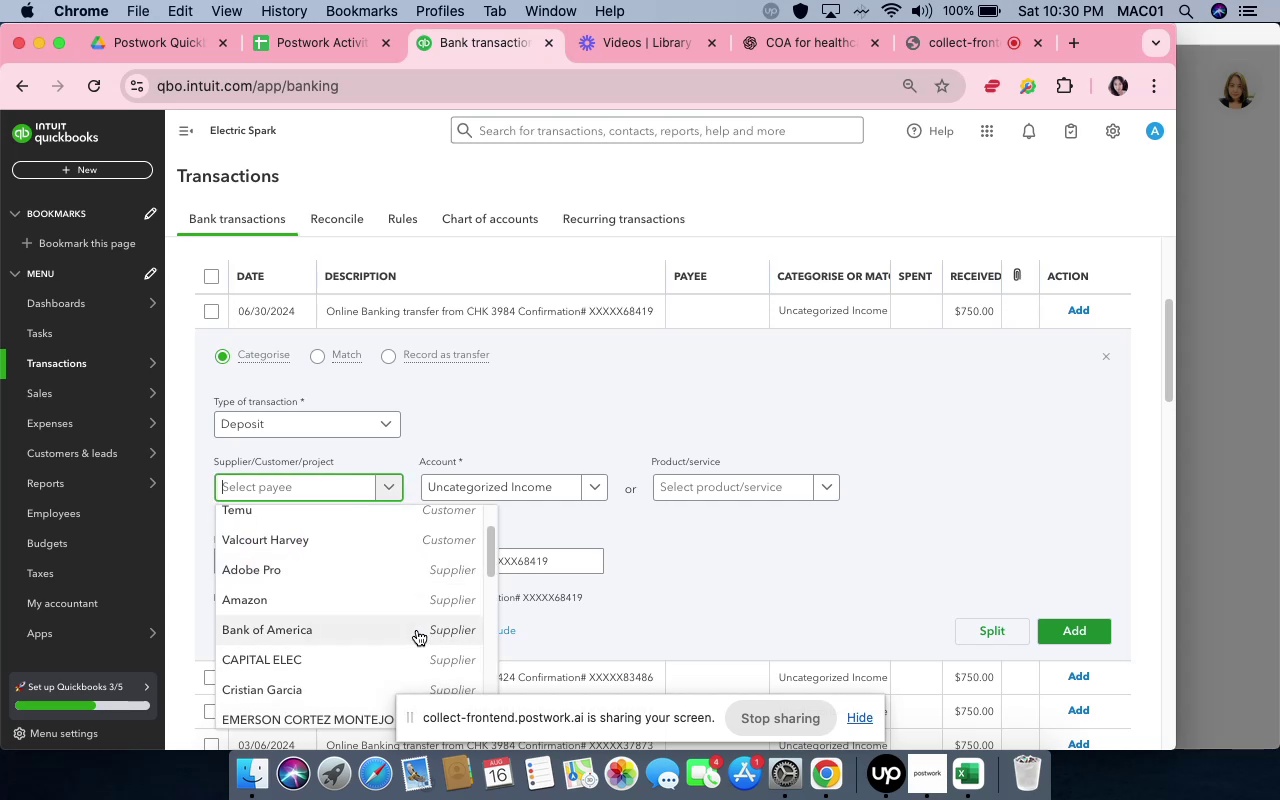 
left_click([417, 630])
 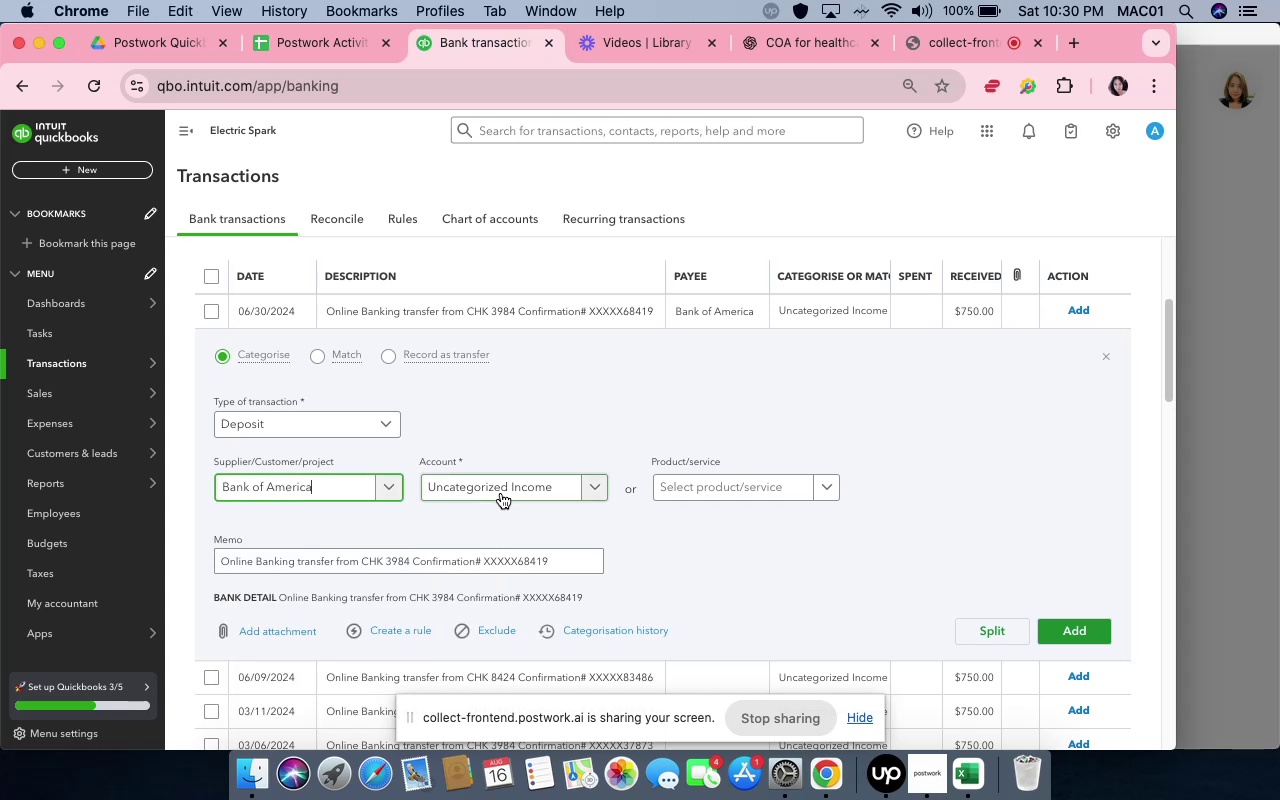 
left_click([502, 493])
 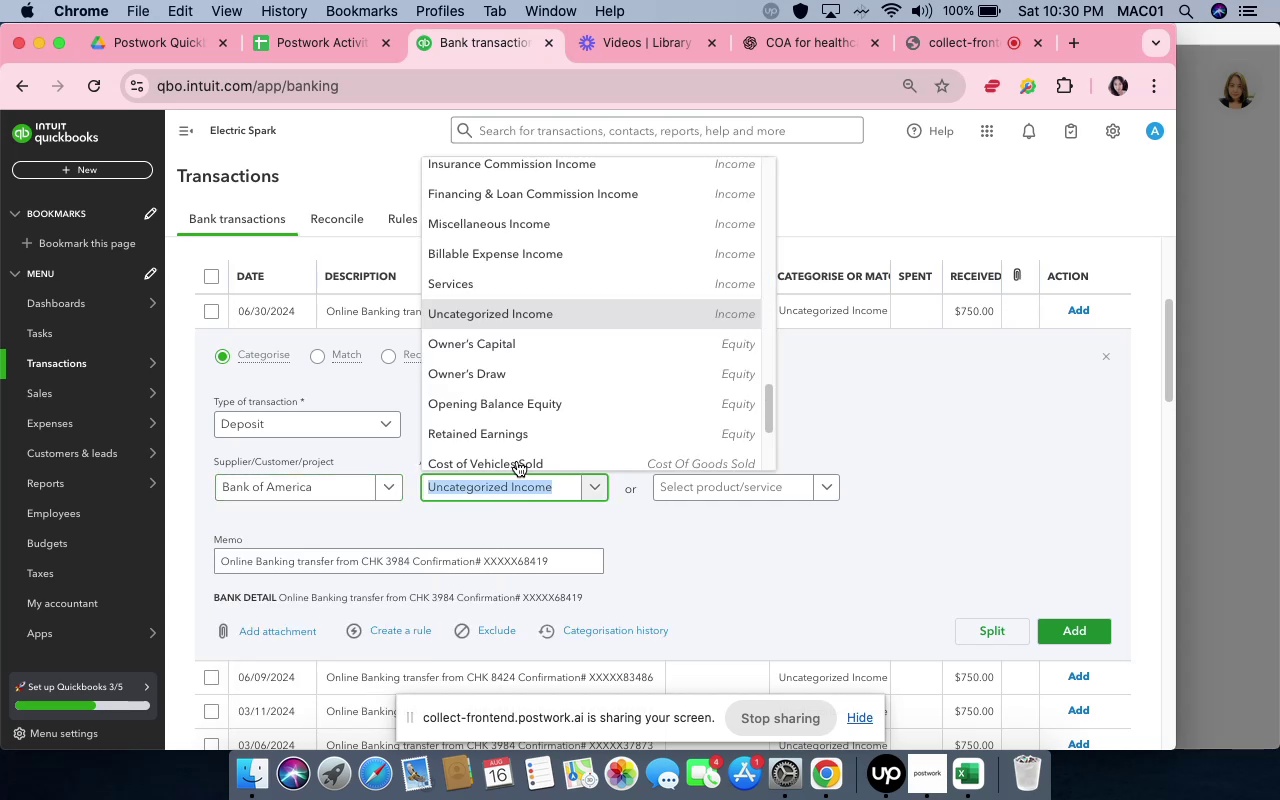 
scroll: coordinate [544, 419], scroll_direction: down, amount: 2.0
 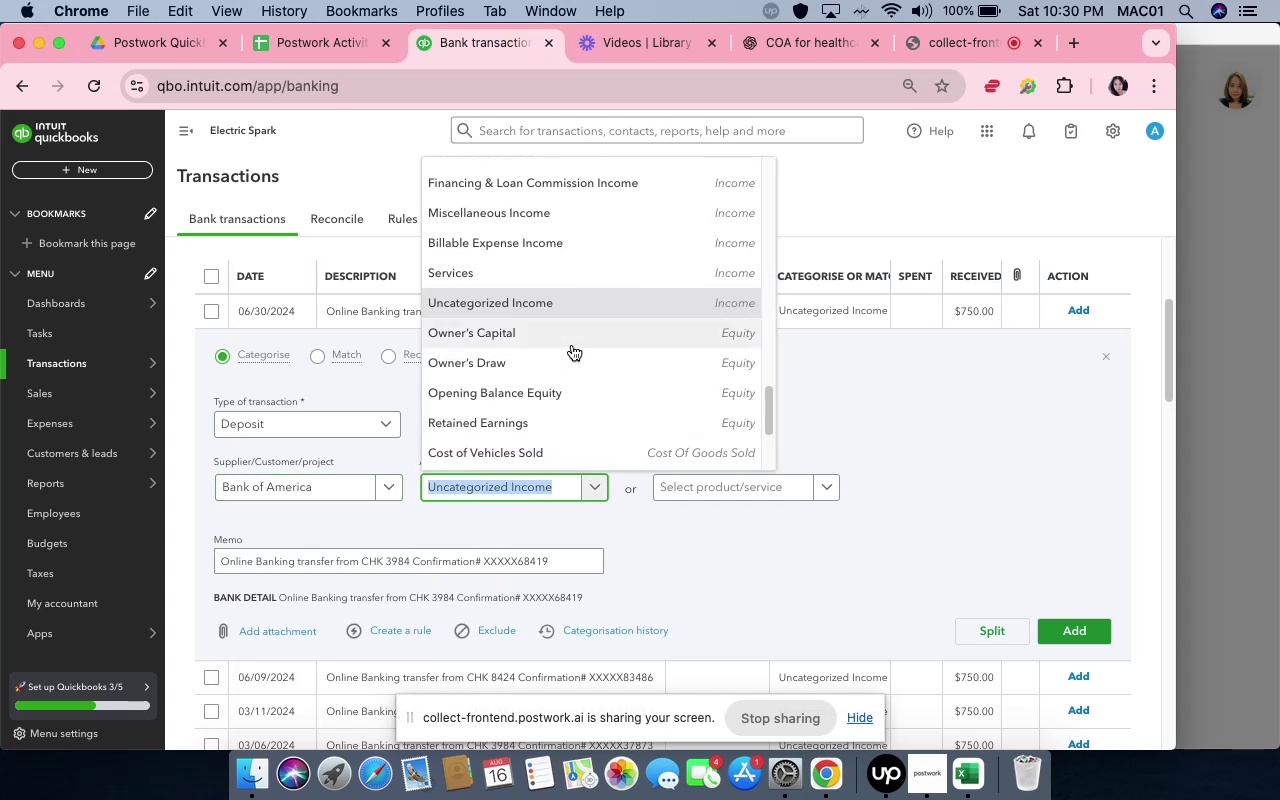 
left_click([572, 345])
 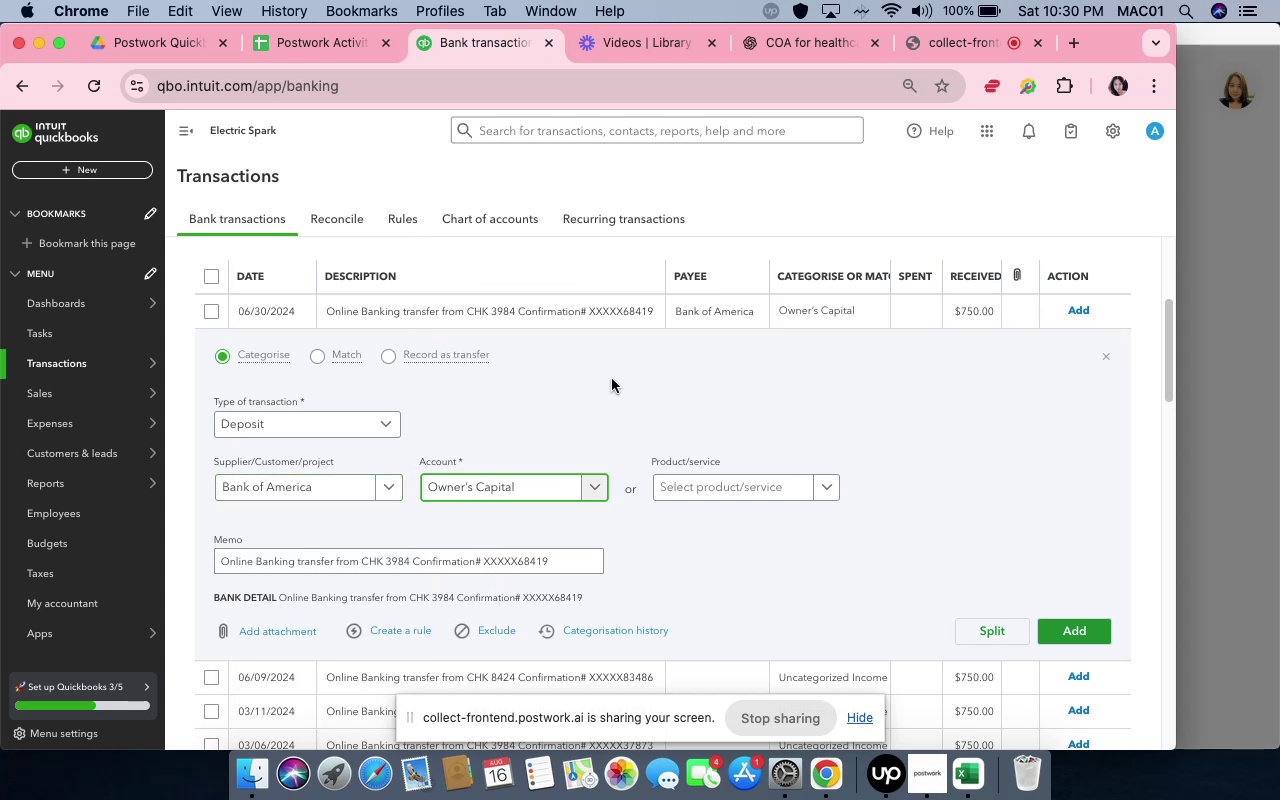 
left_click([637, 399])
 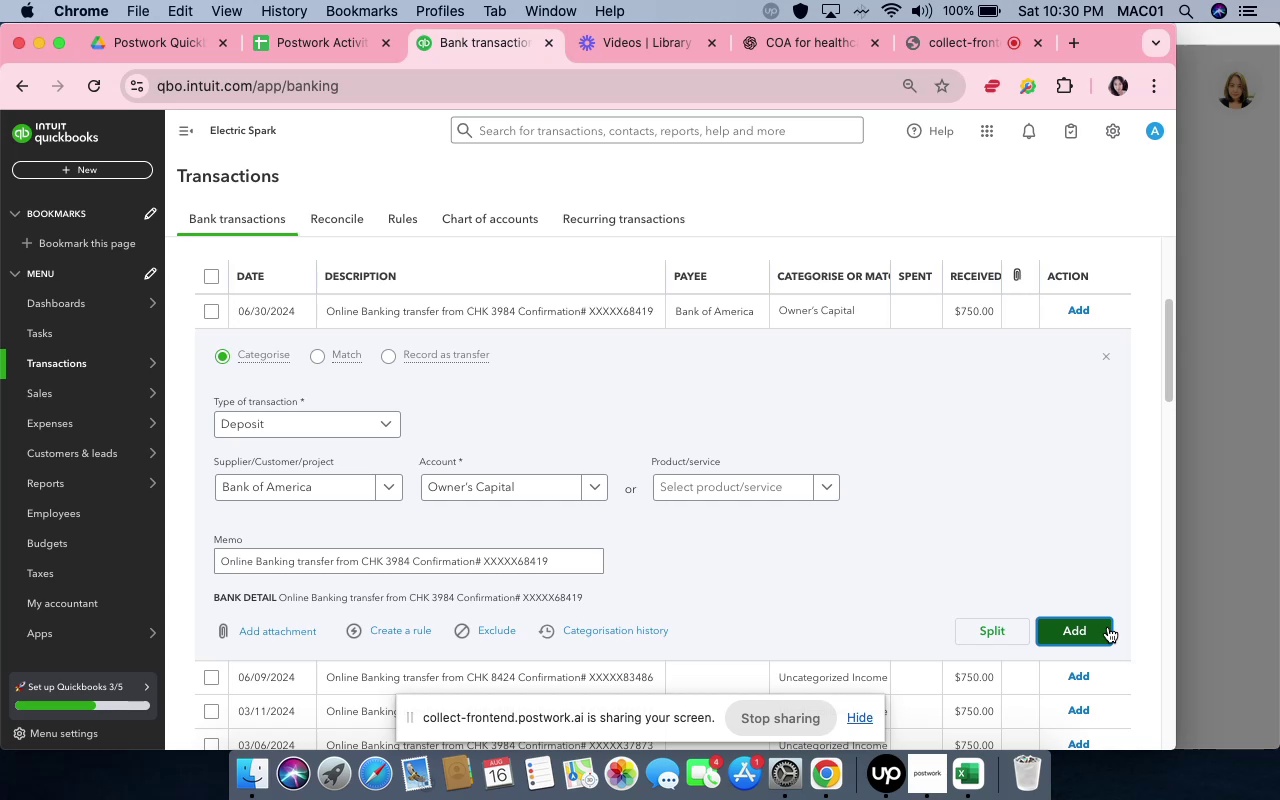 
left_click([1108, 627])
 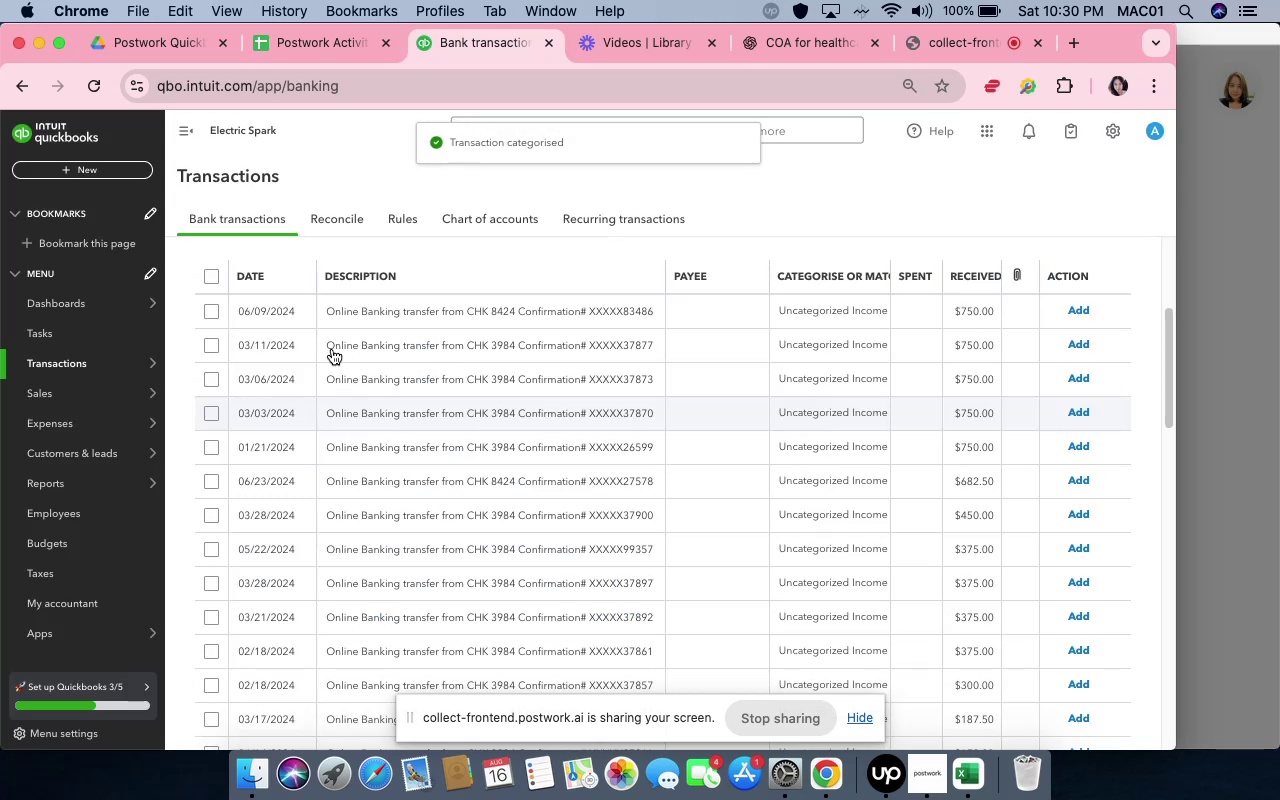 
left_click([354, 314])
 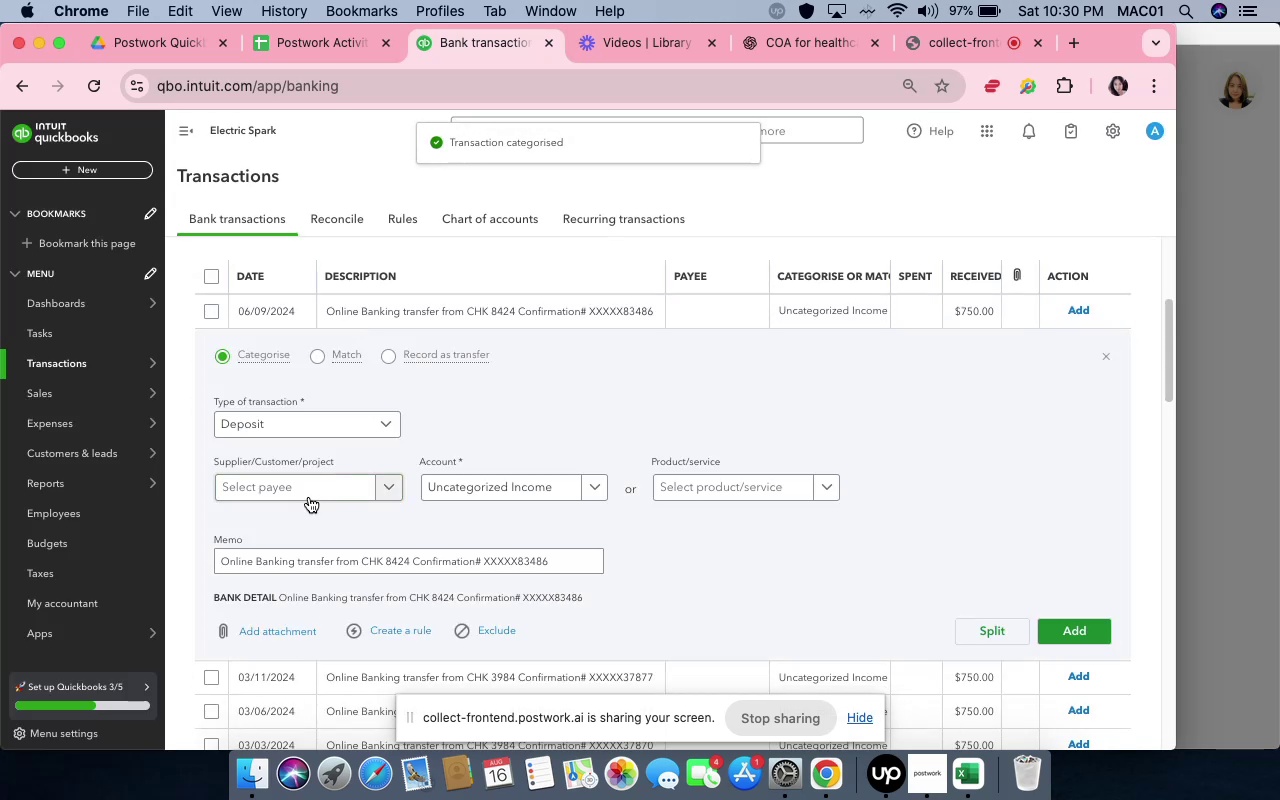 
left_click([309, 495])
 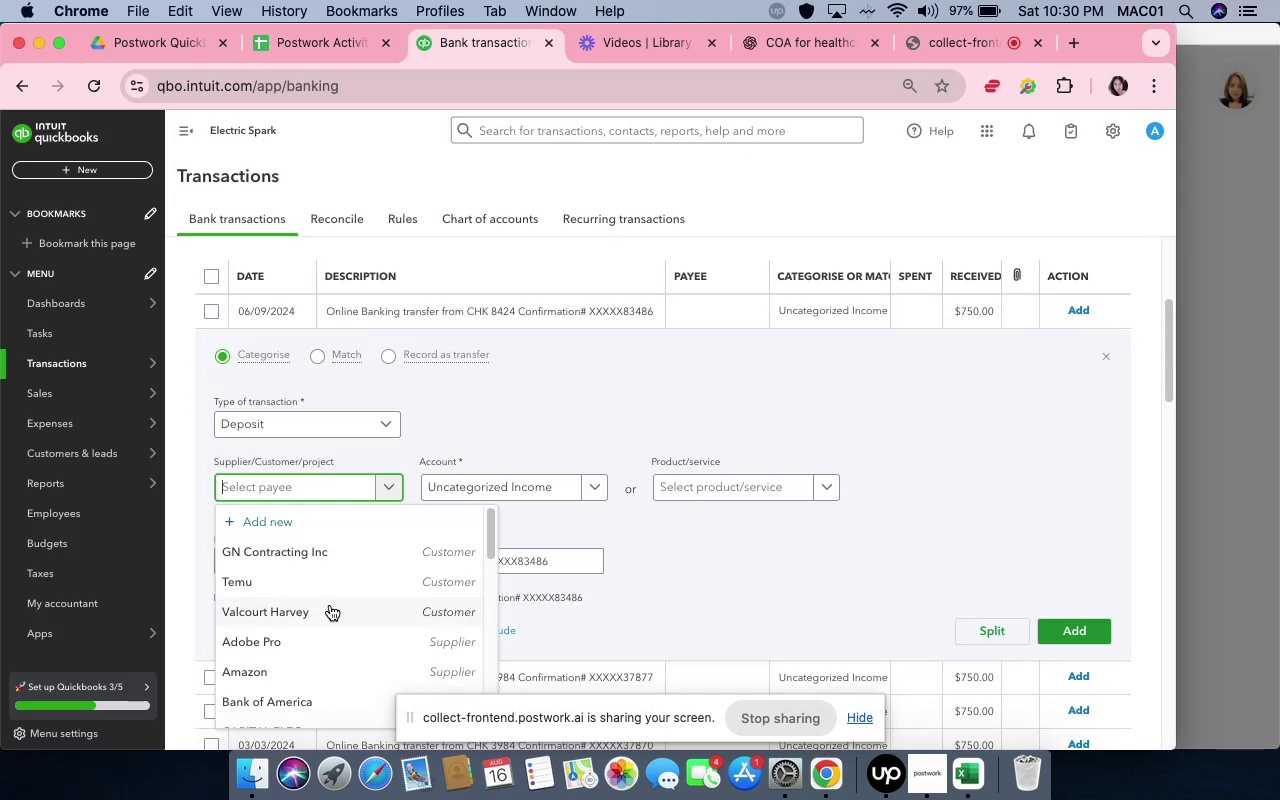 
scroll: coordinate [331, 621], scroll_direction: down, amount: 3.0
 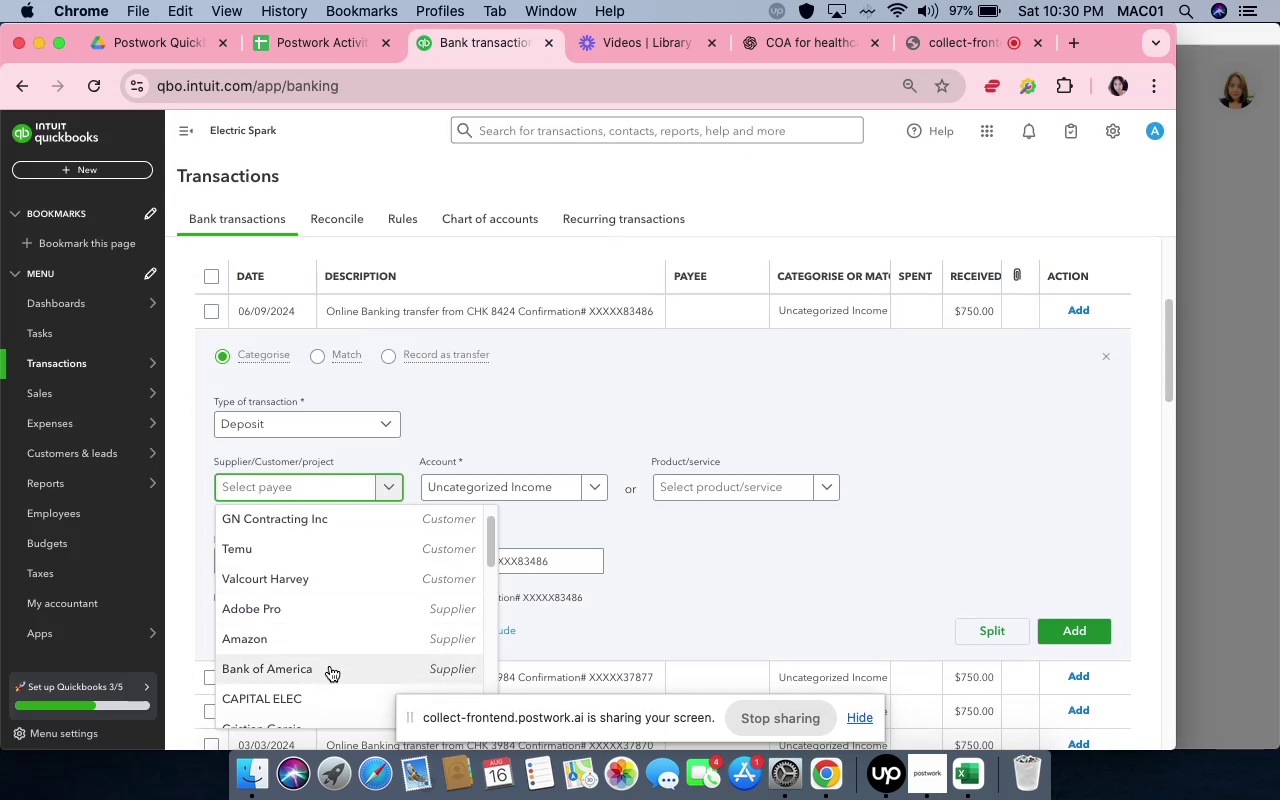 
left_click([330, 668])
 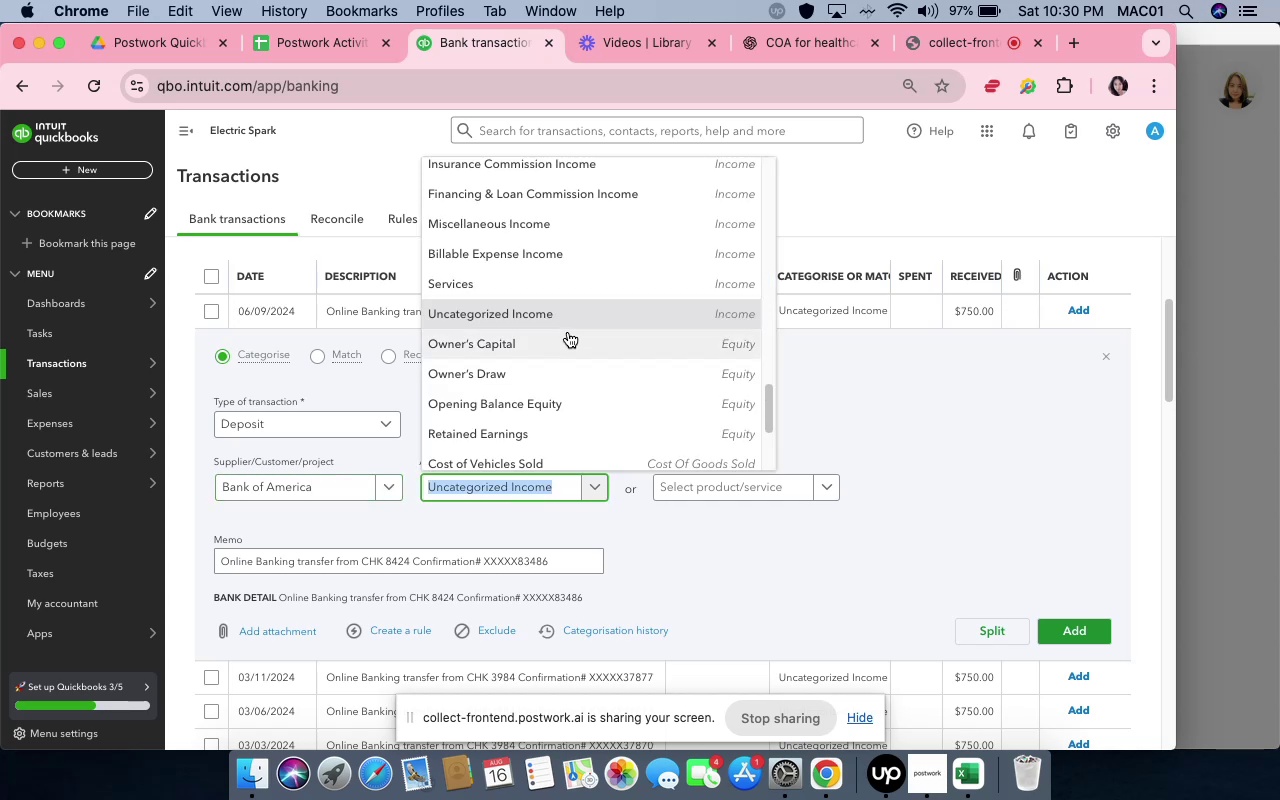 
left_click([568, 332])
 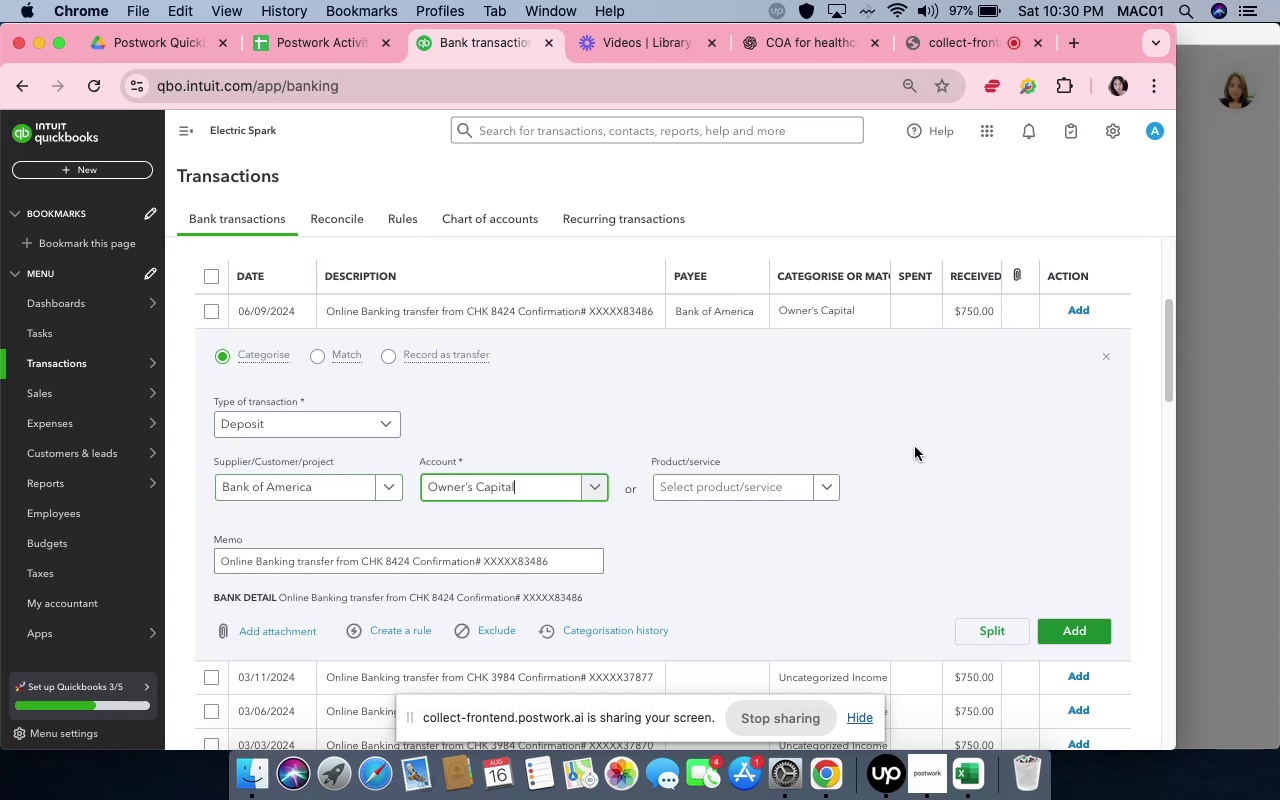 
left_click([972, 431])
 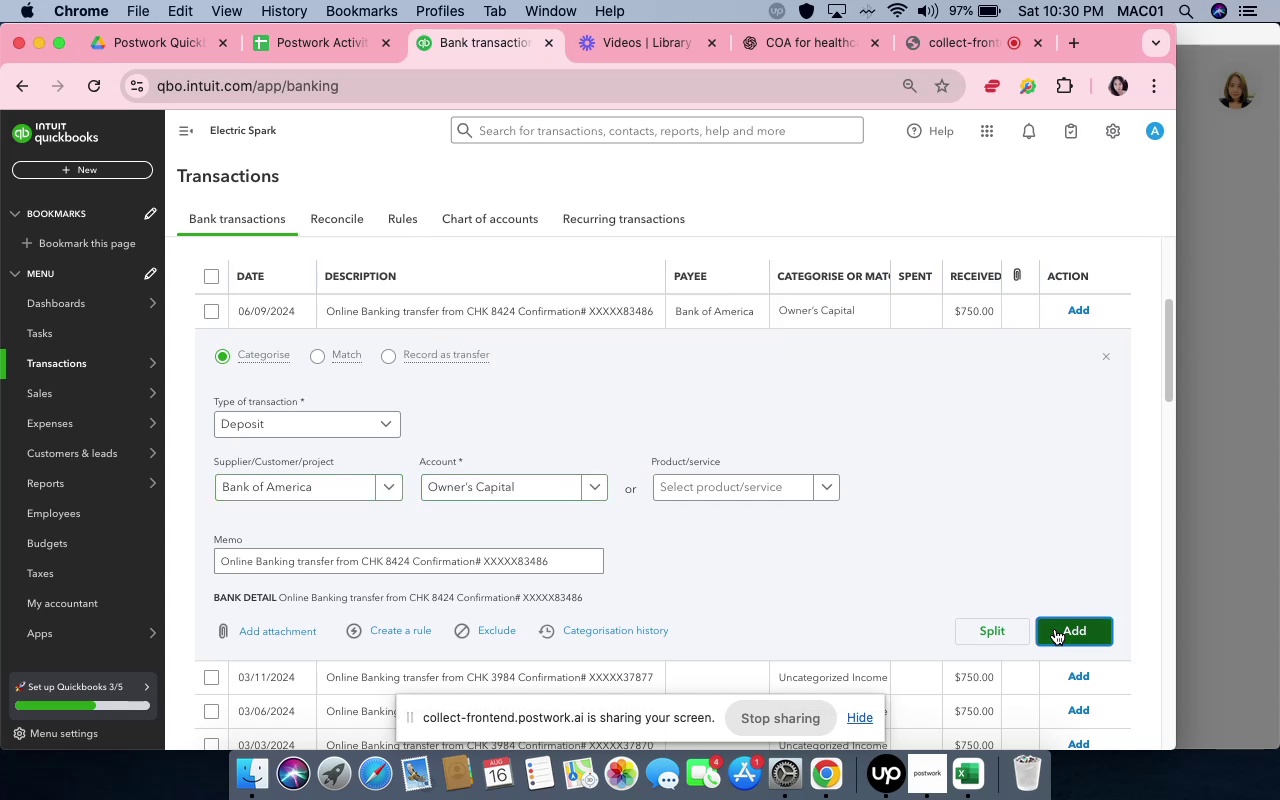 
left_click([1055, 629])
 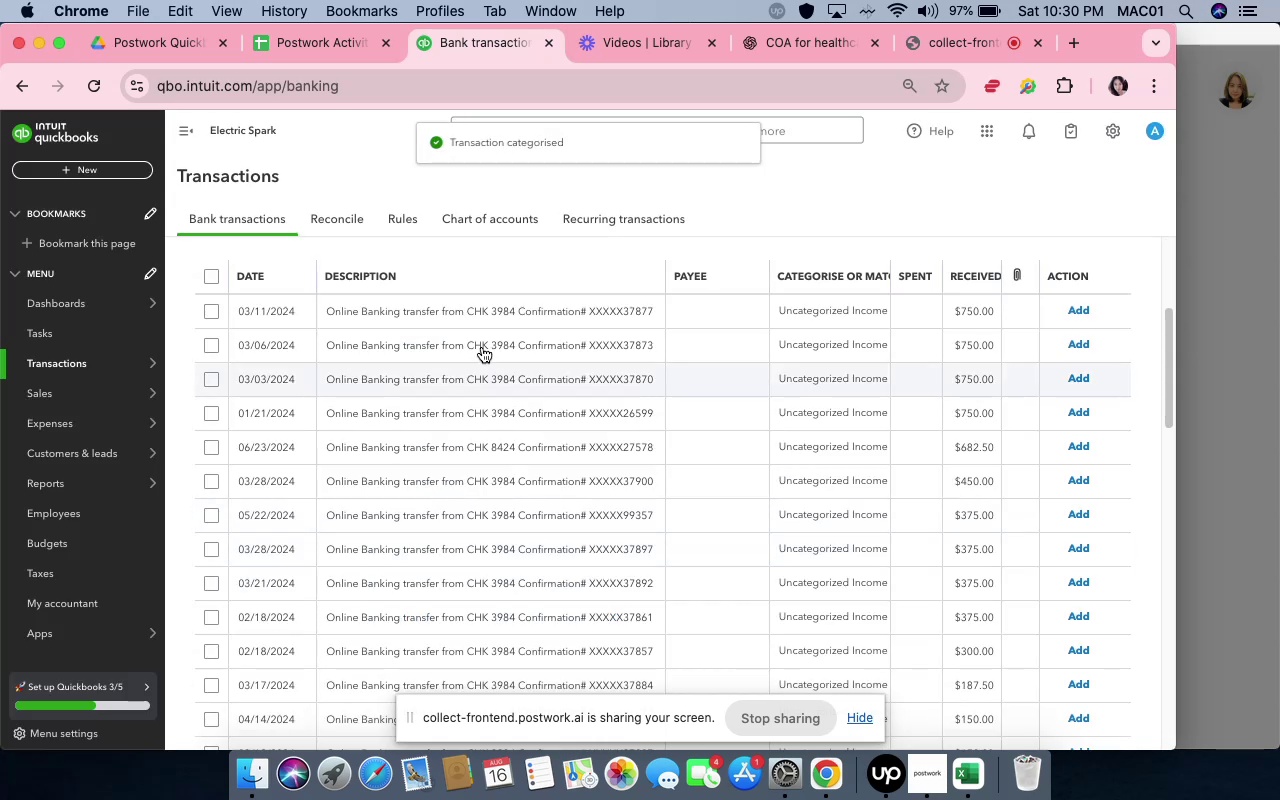 
left_click([486, 318])
 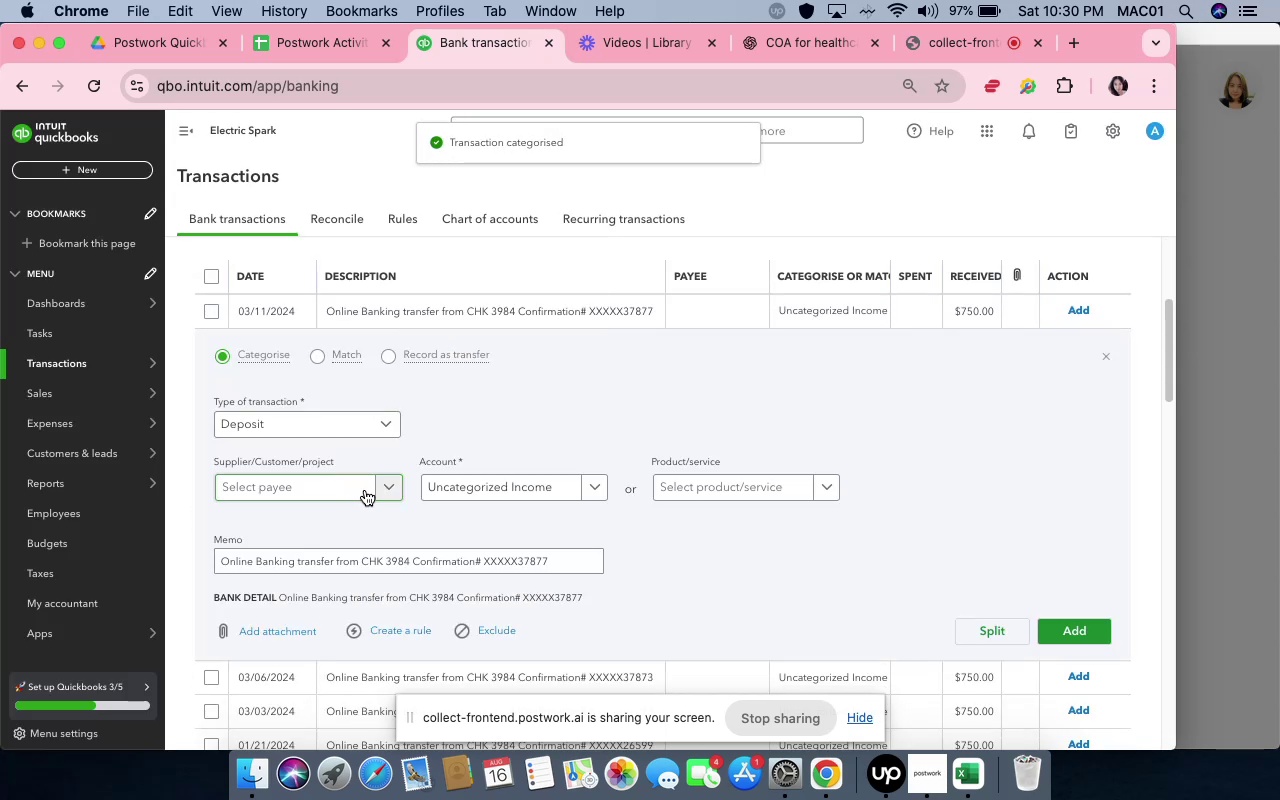 
left_click([381, 490])
 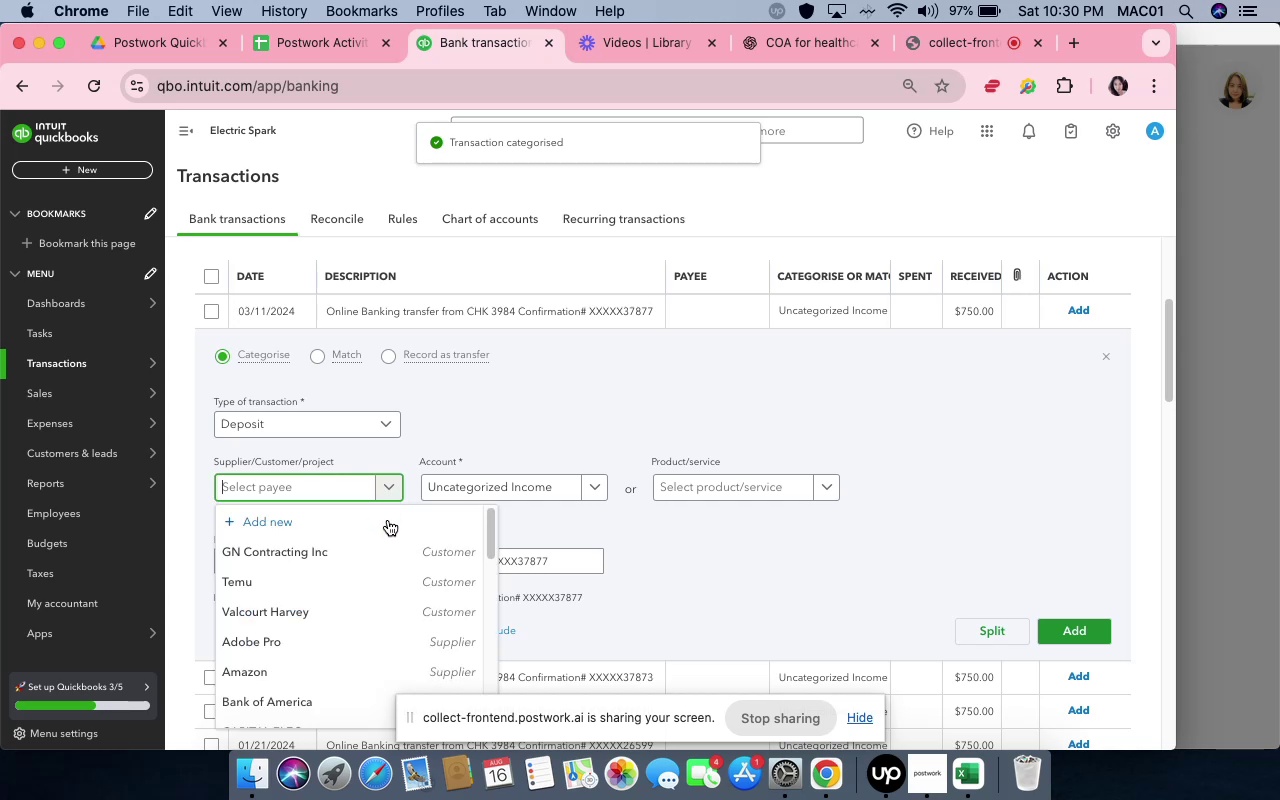 
scroll: coordinate [390, 549], scroll_direction: down, amount: 6.0
 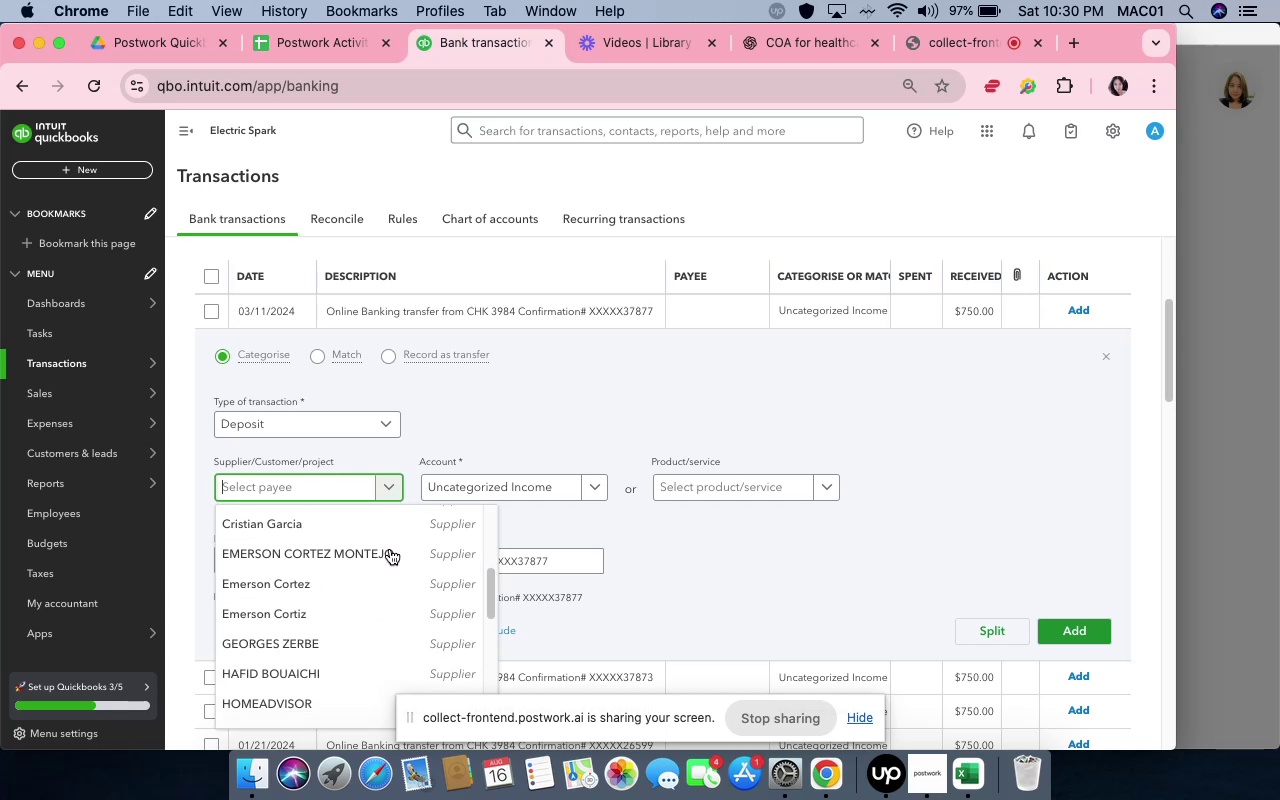 
scroll: coordinate [390, 549], scroll_direction: up, amount: 3.0
 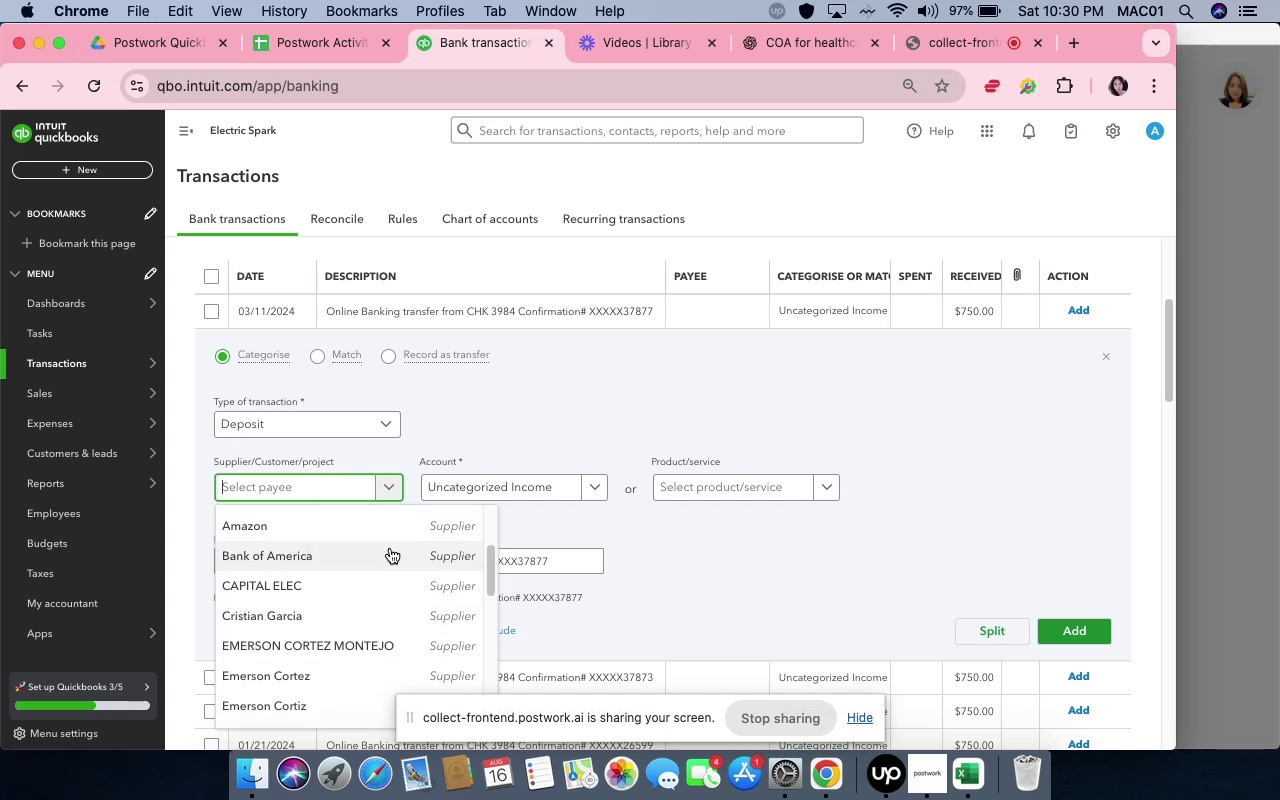 
left_click([390, 548])
 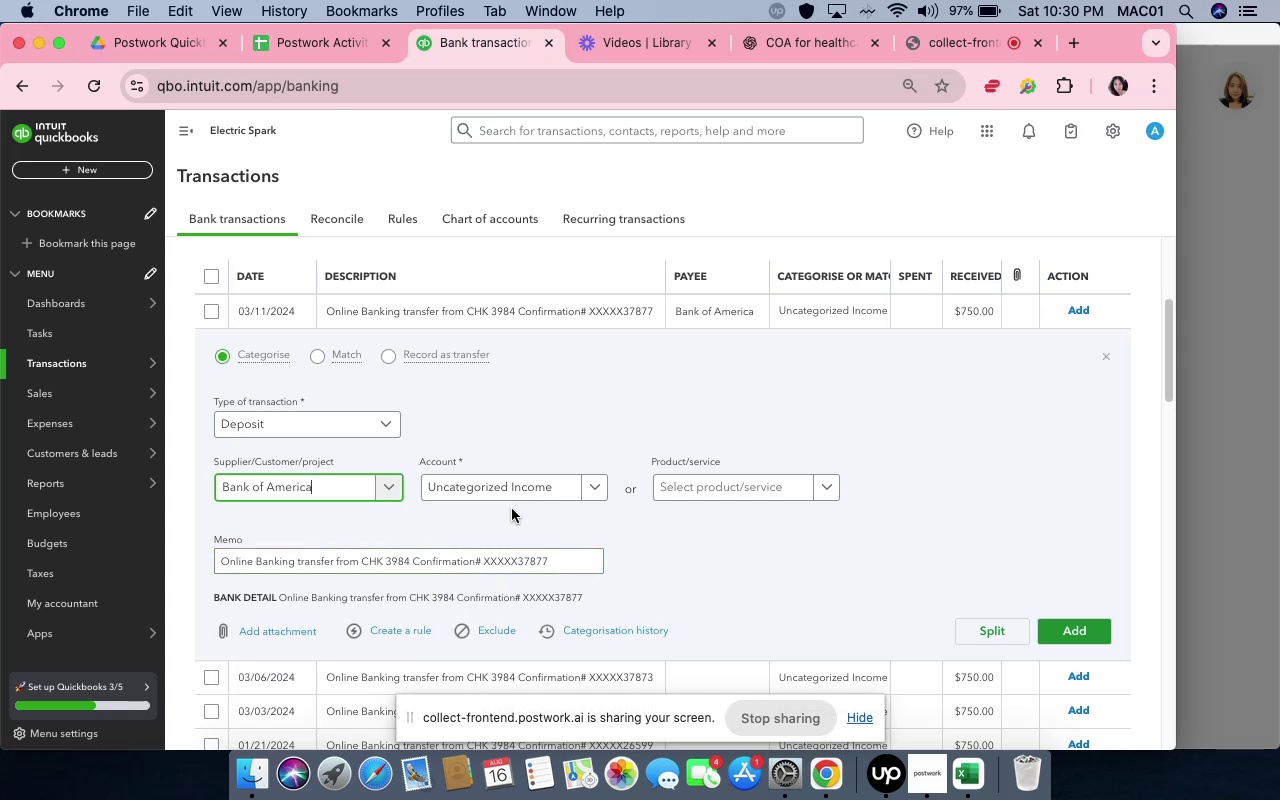 
left_click([517, 496])
 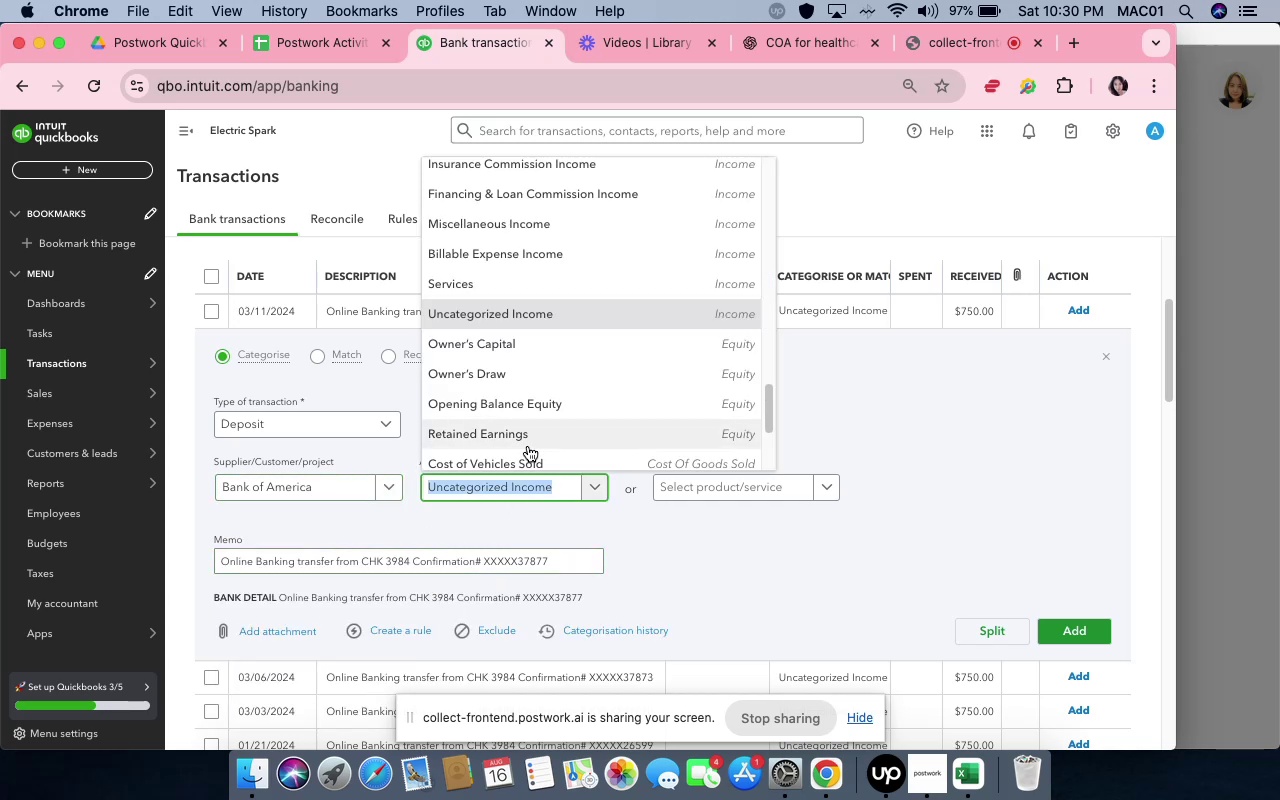 
left_click([558, 347])
 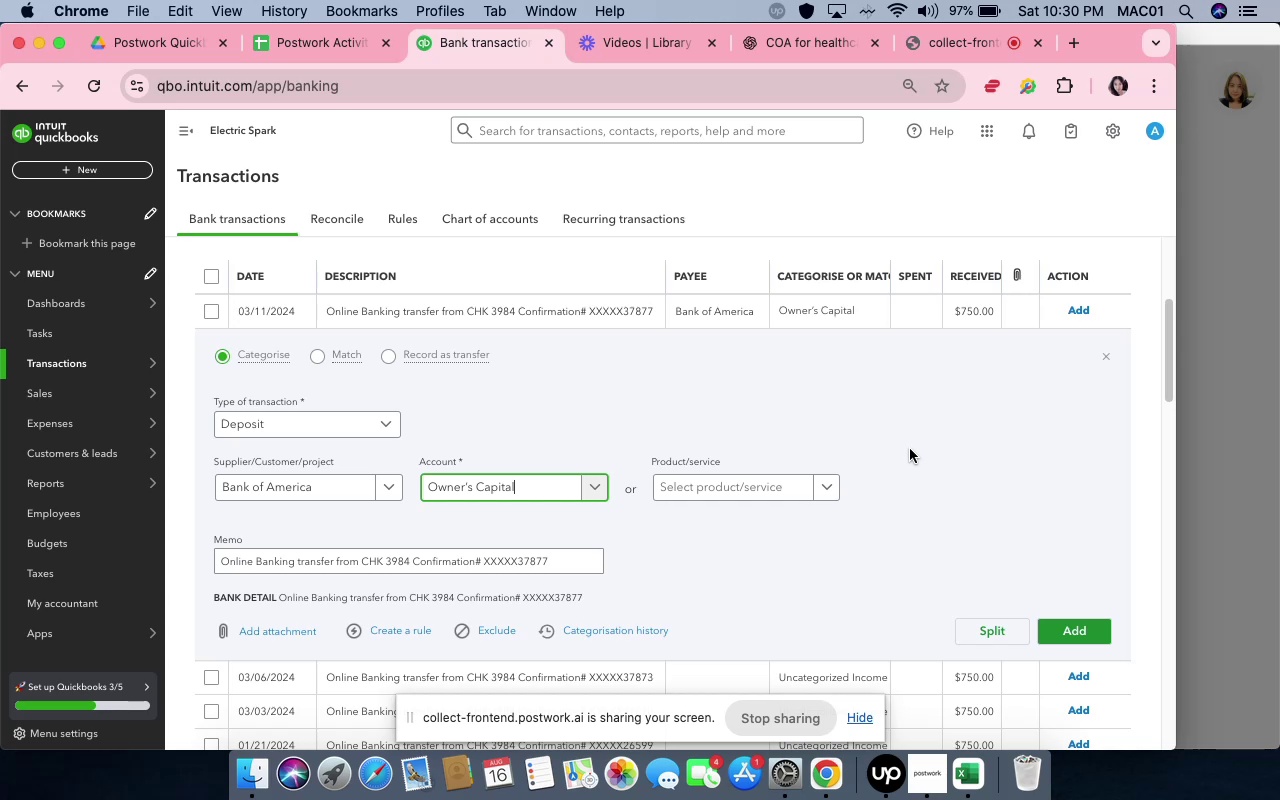 
left_click([911, 448])
 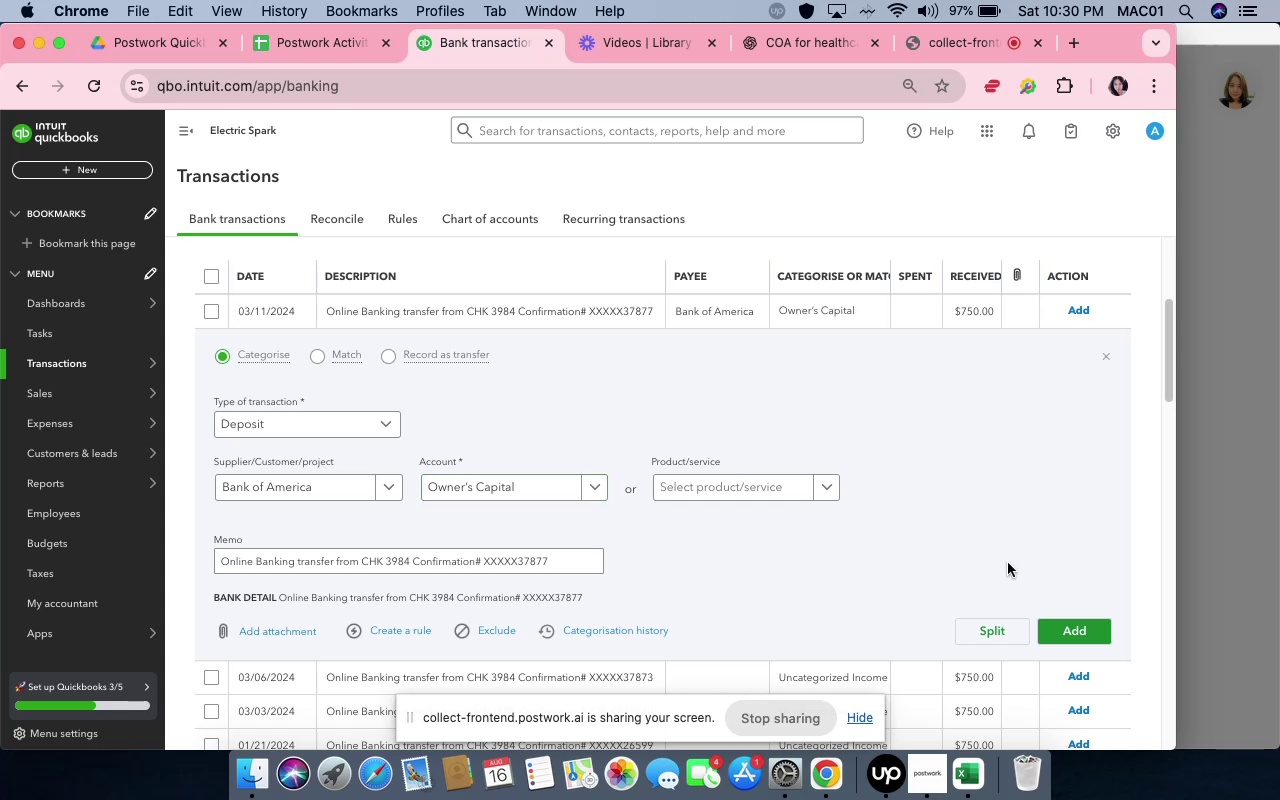 
wait(9.03)
 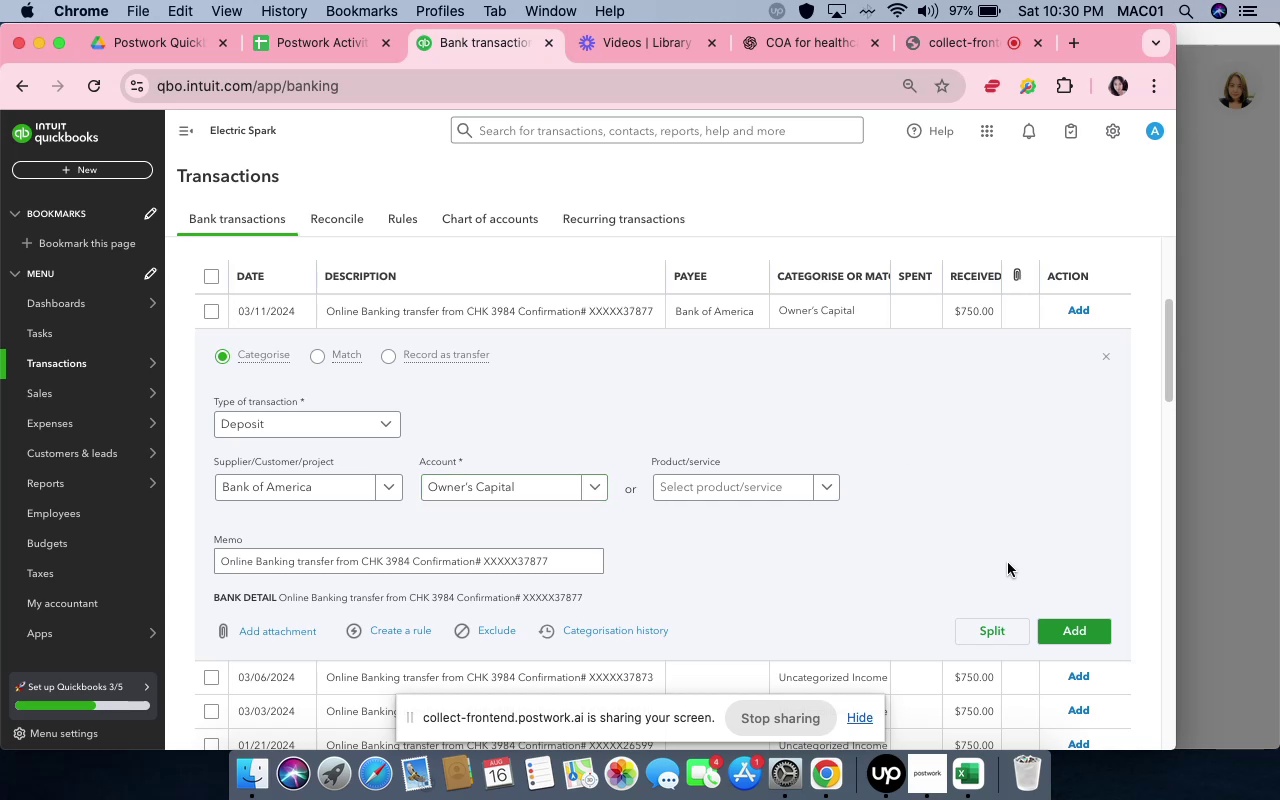 
left_click([1107, 629])
 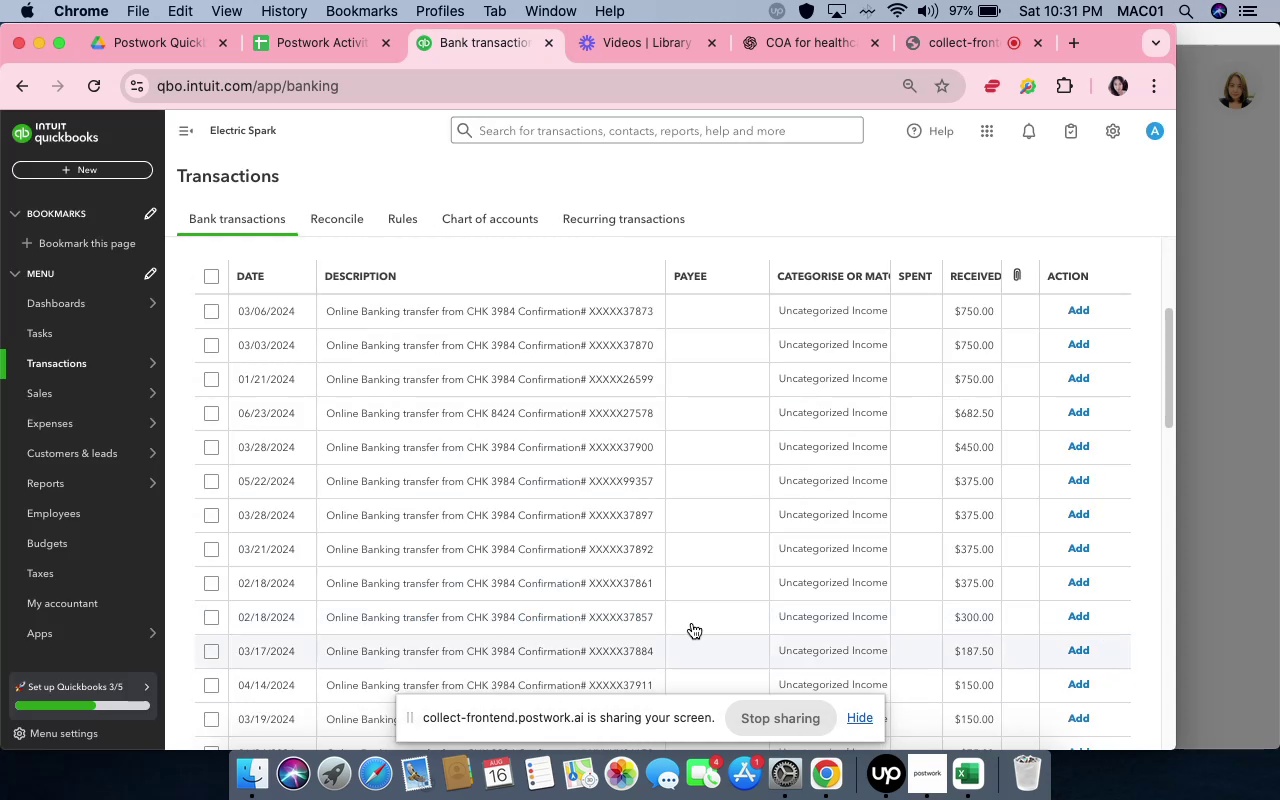 
wait(13.96)
 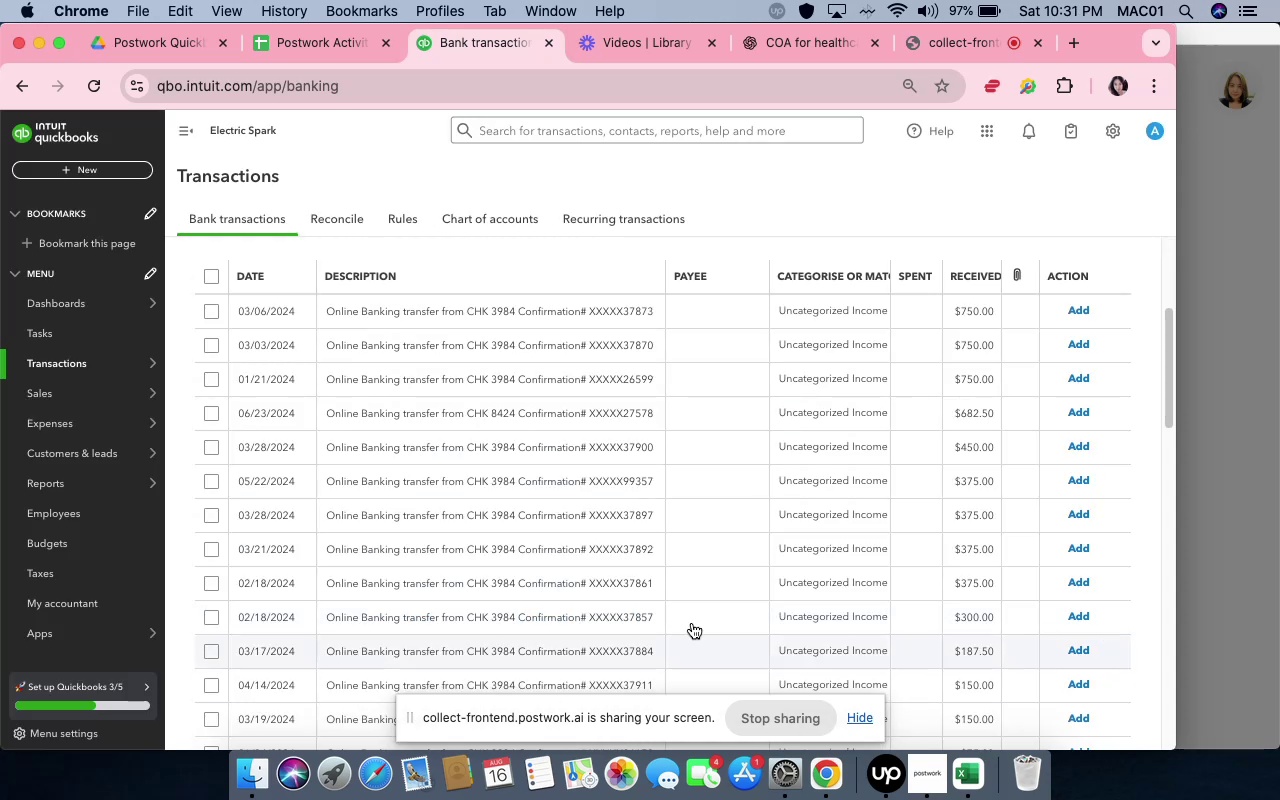 
left_click([799, 298])
 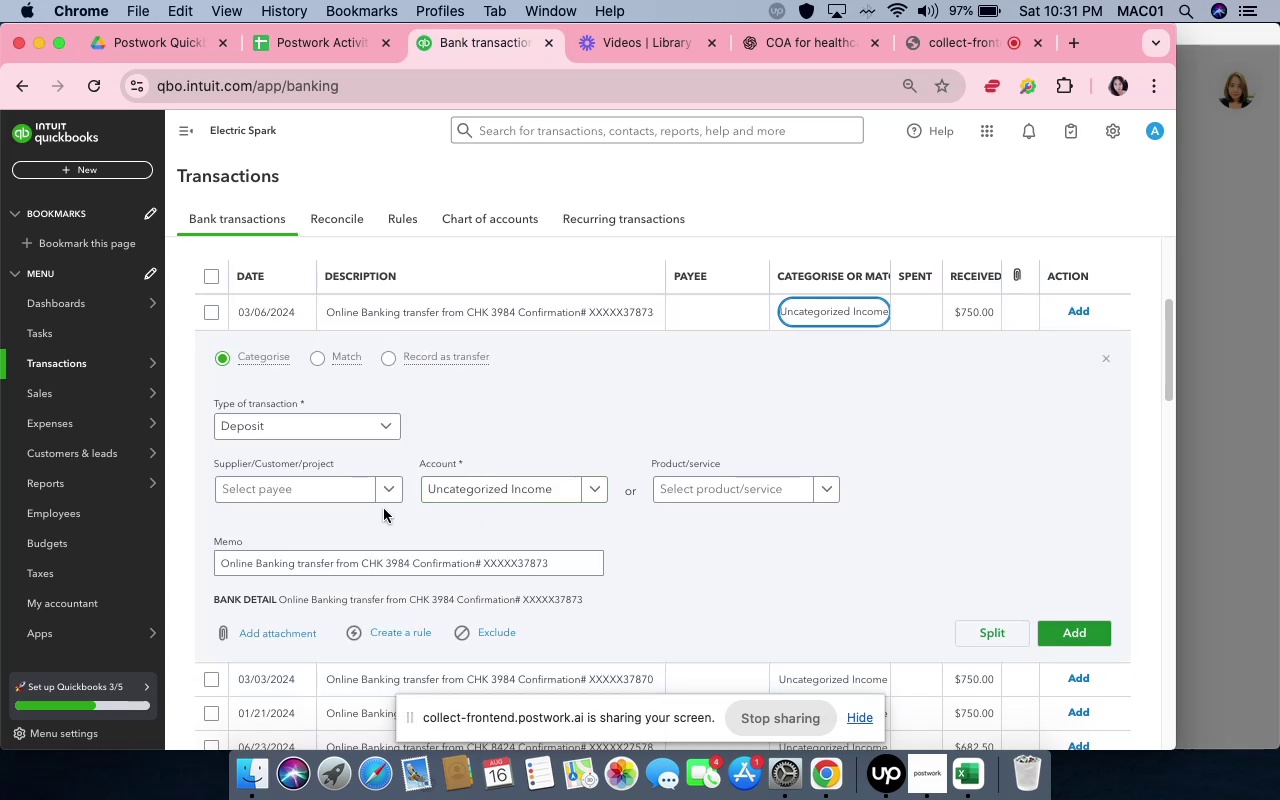 
left_click([385, 495])
 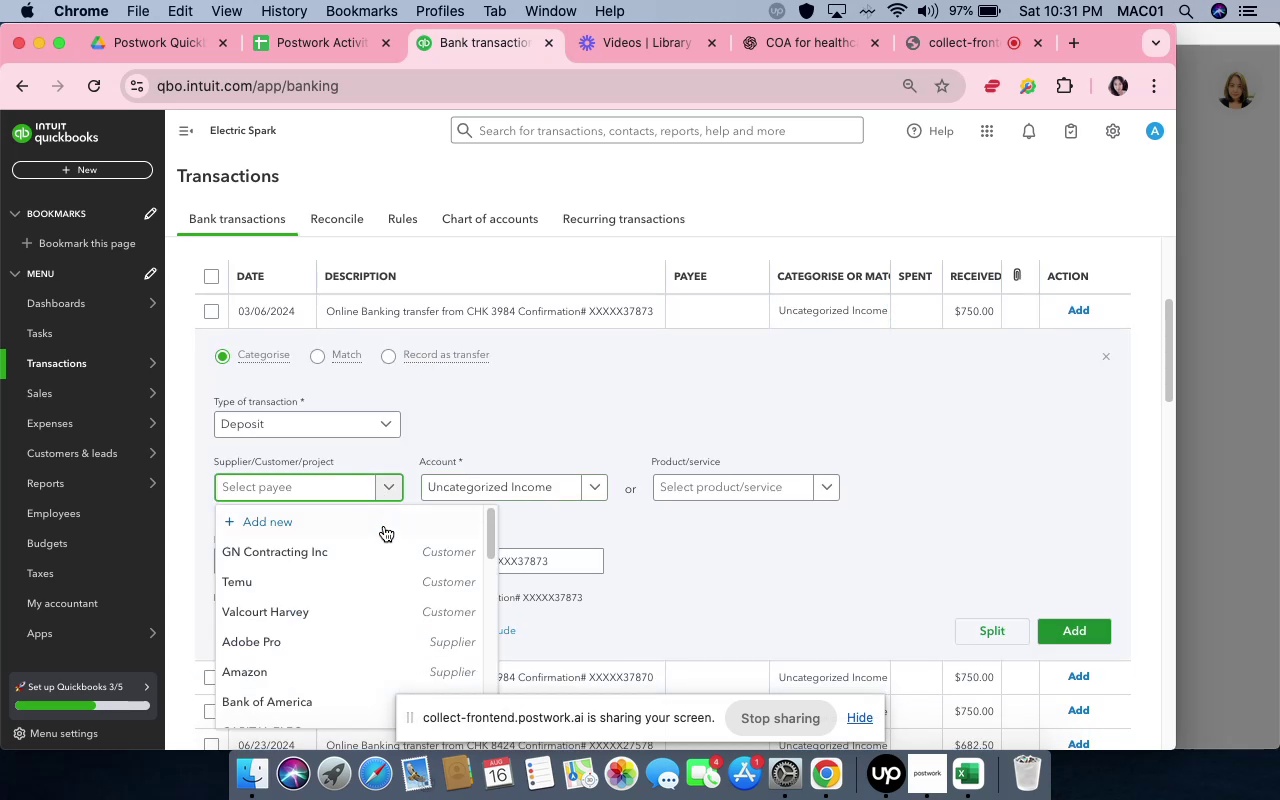 
scroll: coordinate [356, 633], scroll_direction: down, amount: 3.0
 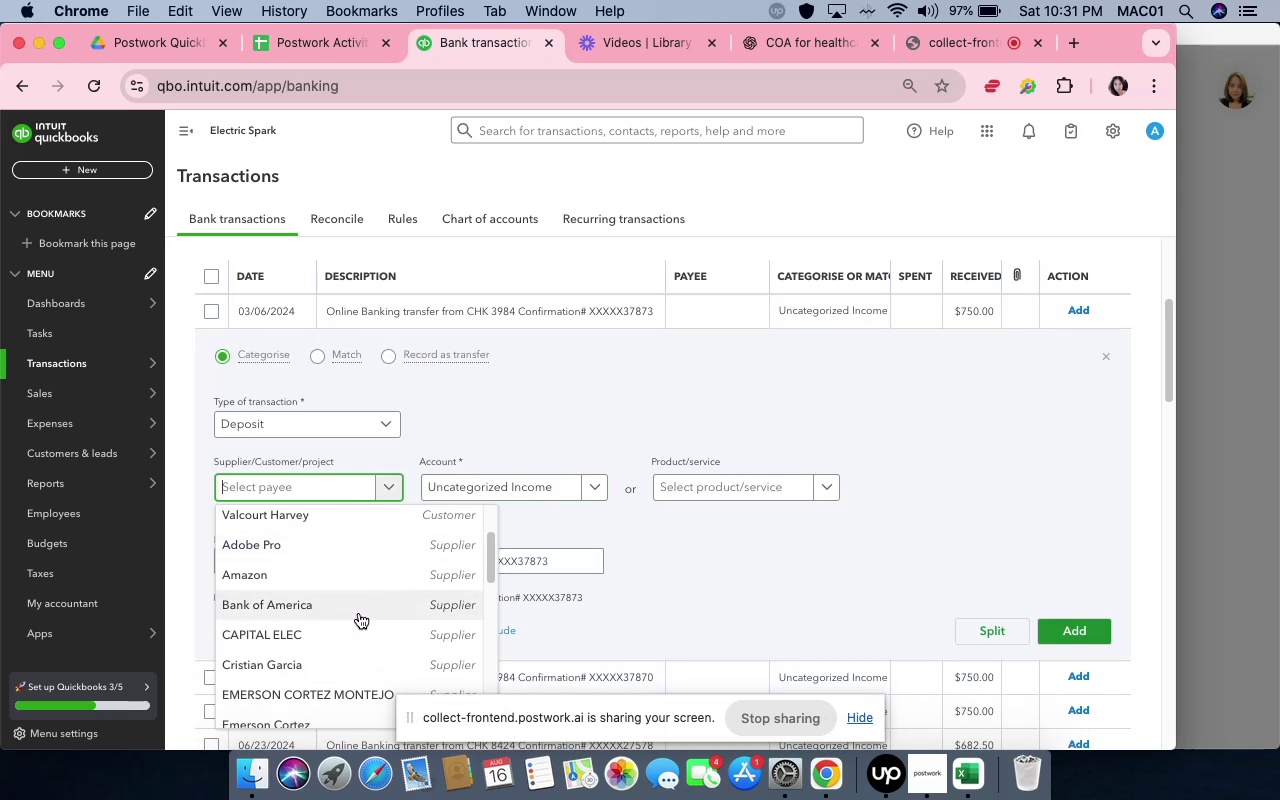 
left_click([359, 610])
 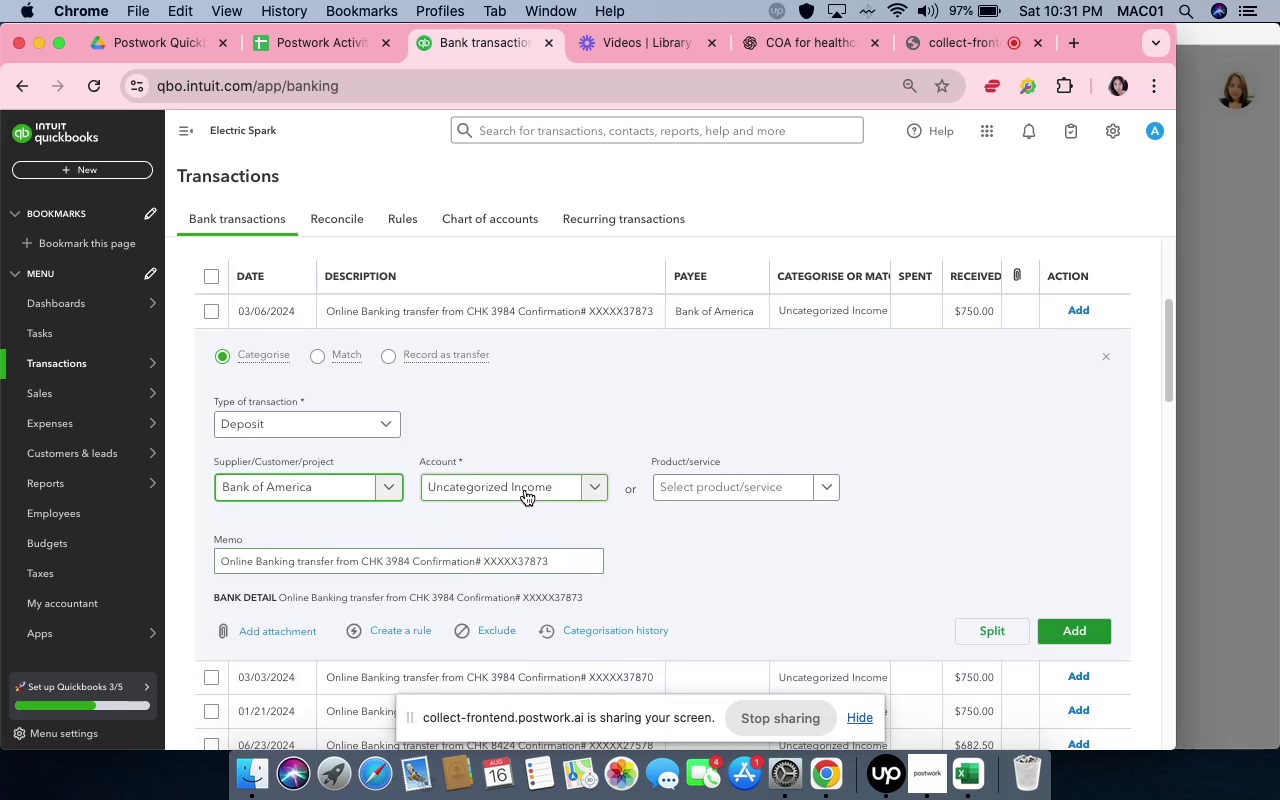 
left_click([526, 489])
 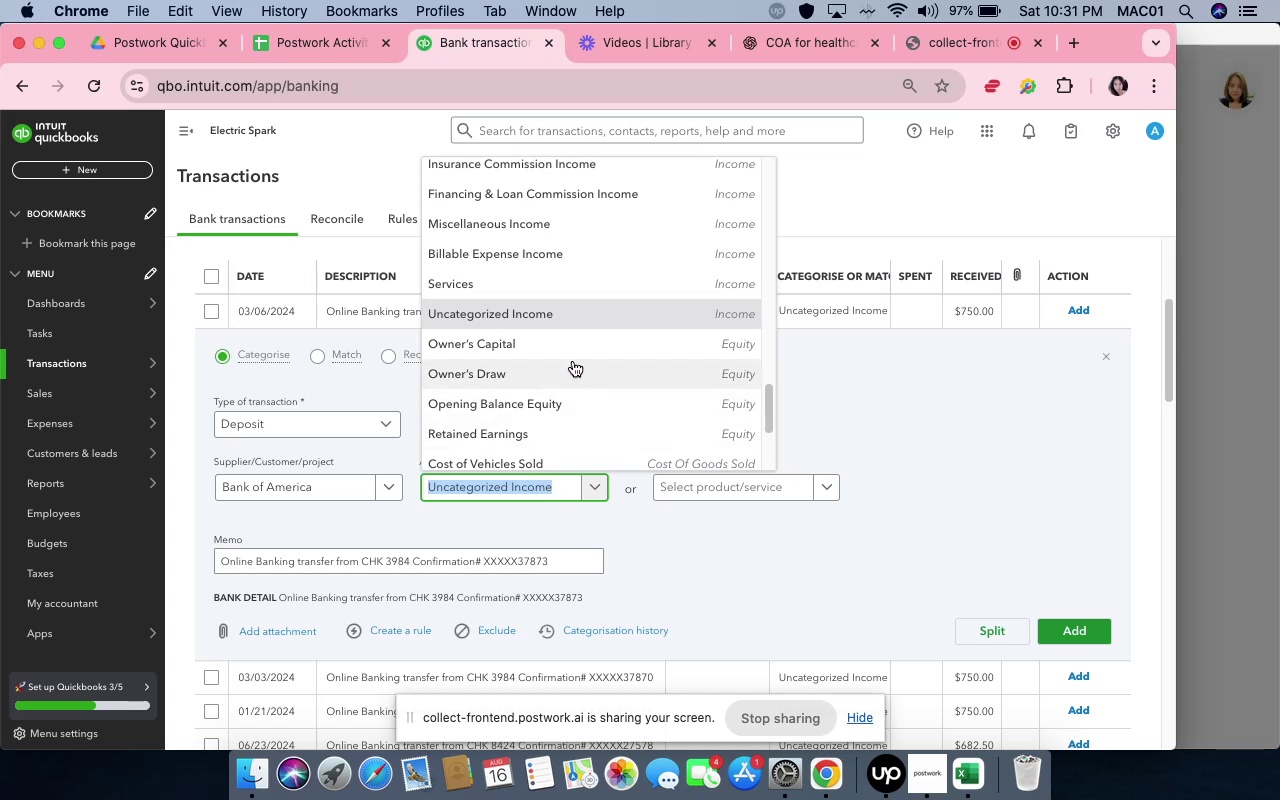 
left_click([576, 350])
 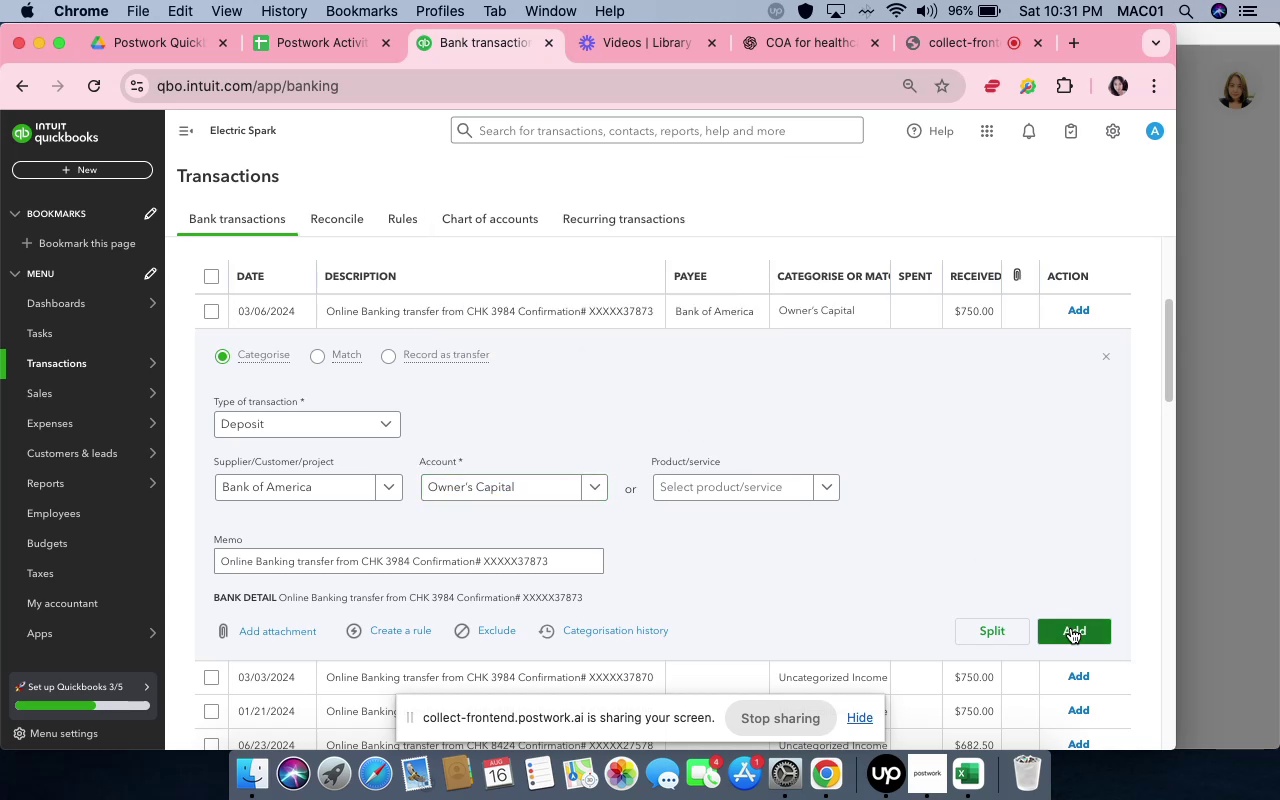 
left_click([1071, 628])
 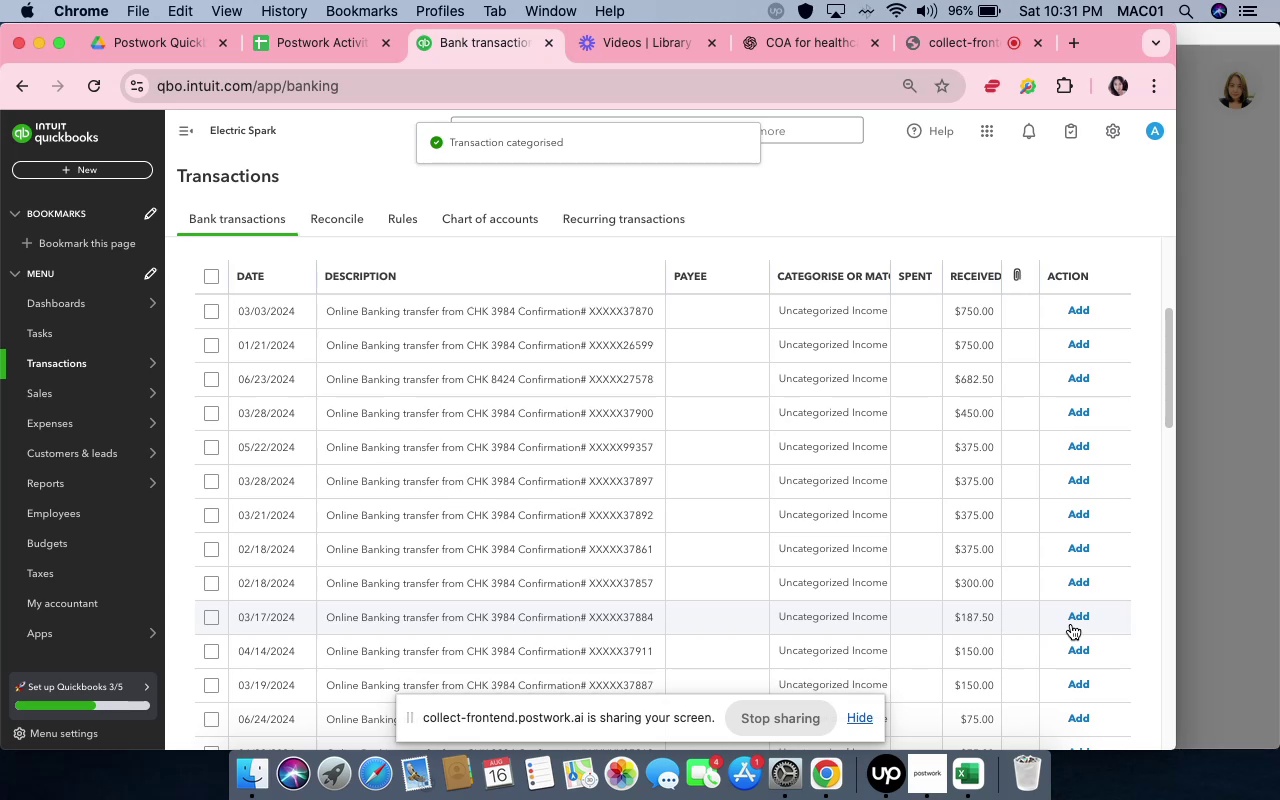 
wait(7.33)
 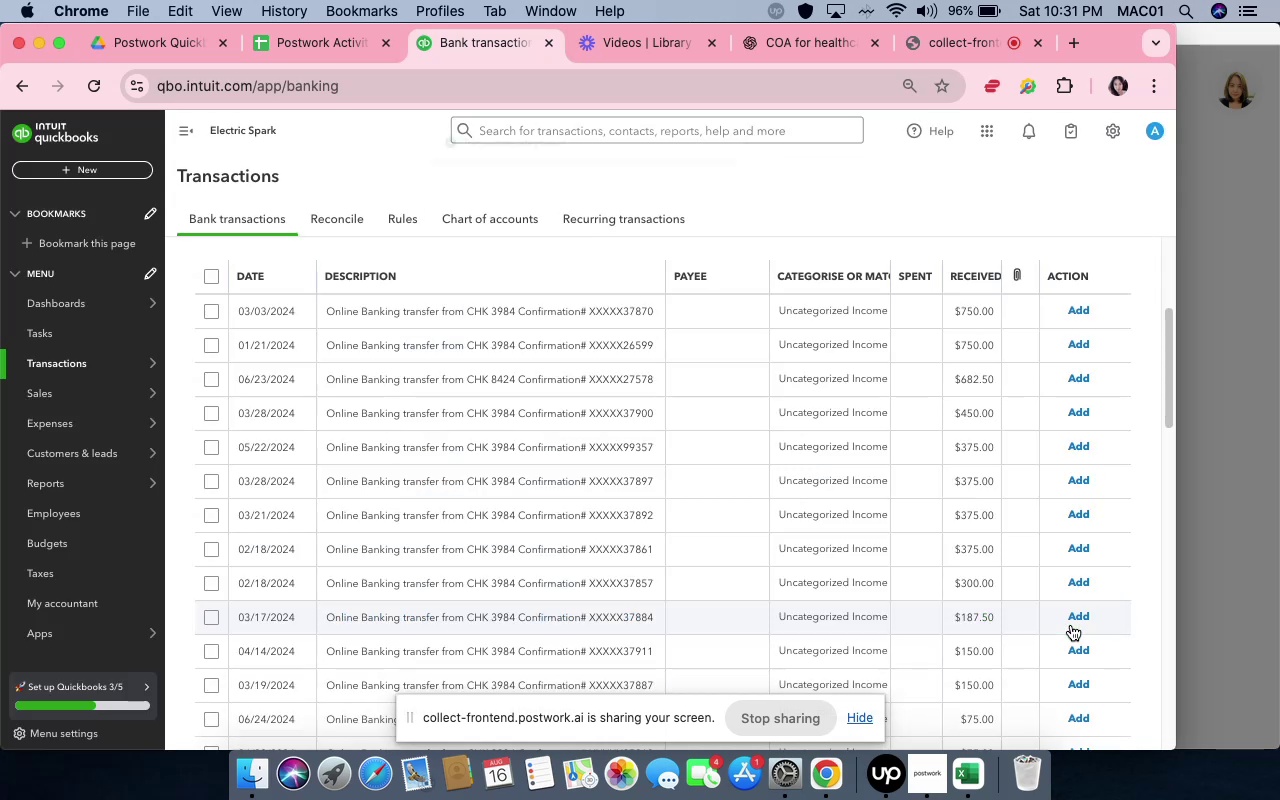 
left_click([866, 308])
 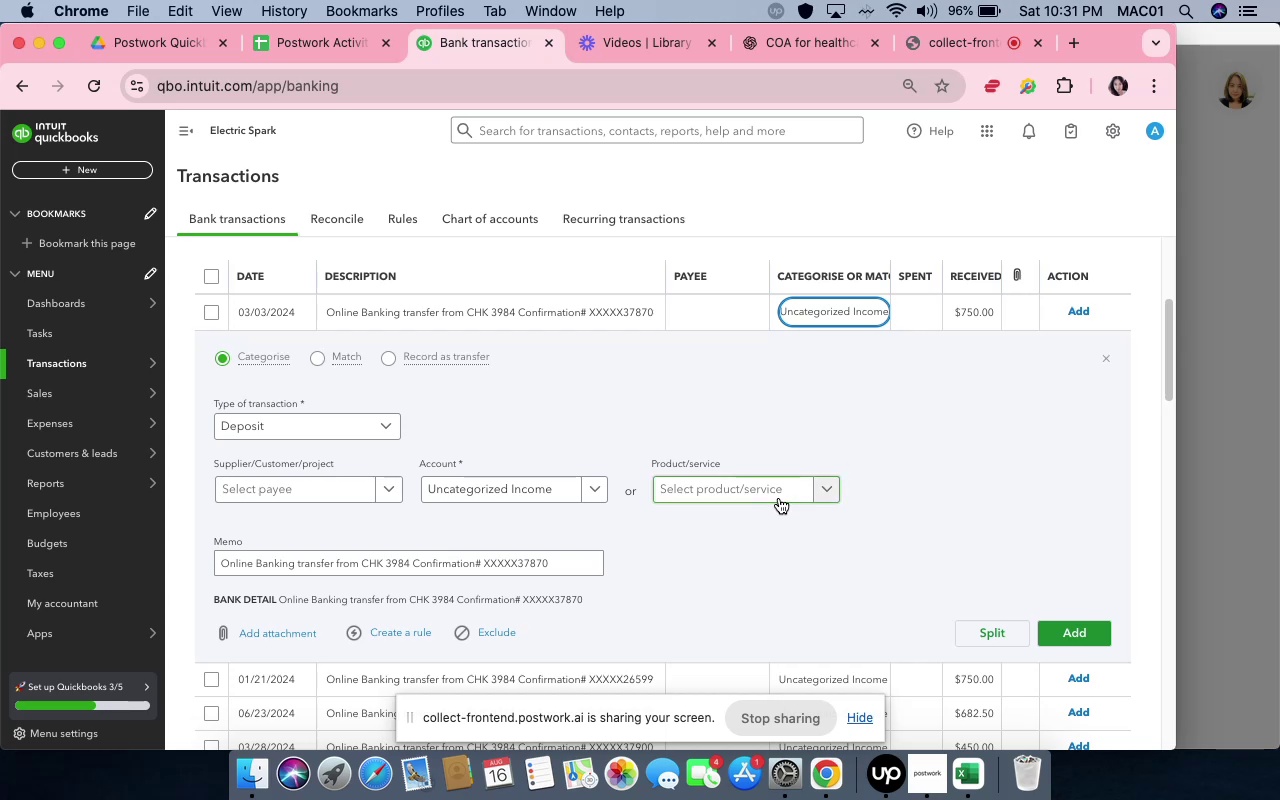 
wait(25.61)
 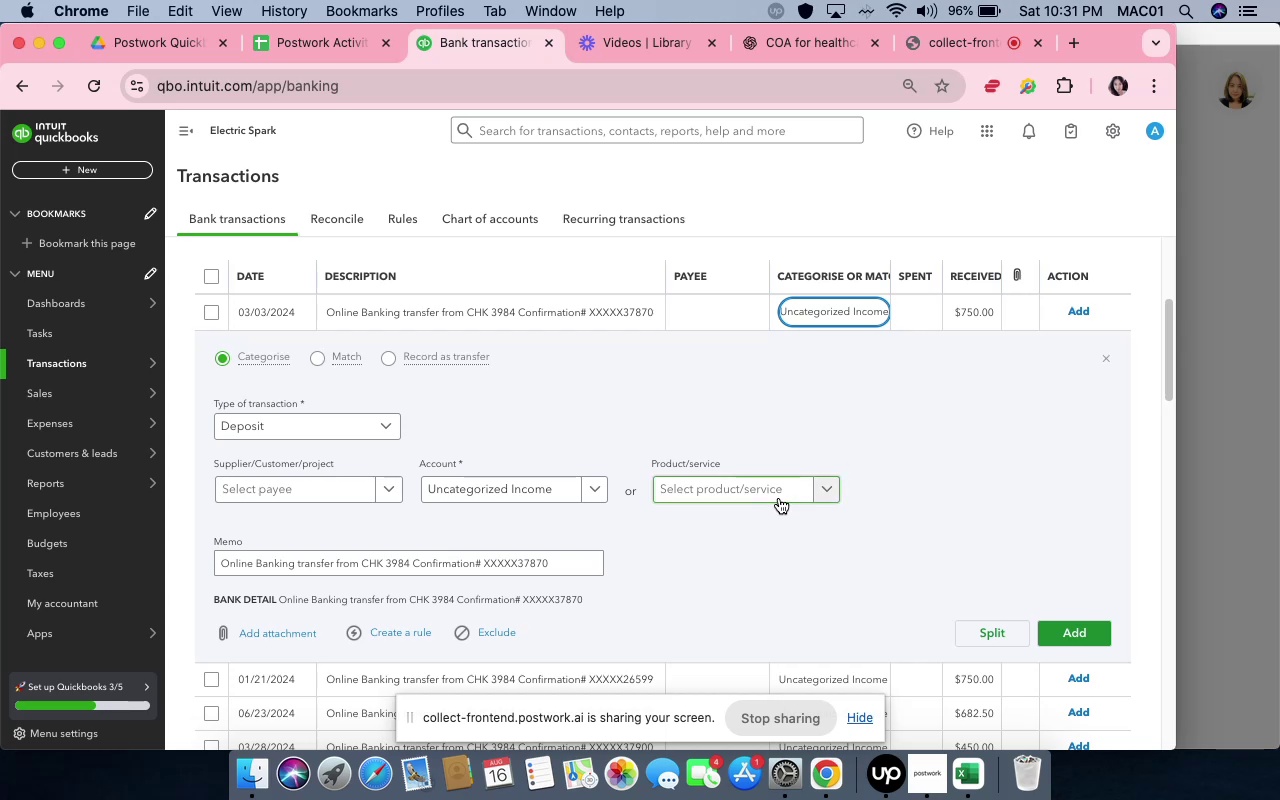 
left_click([379, 492])
 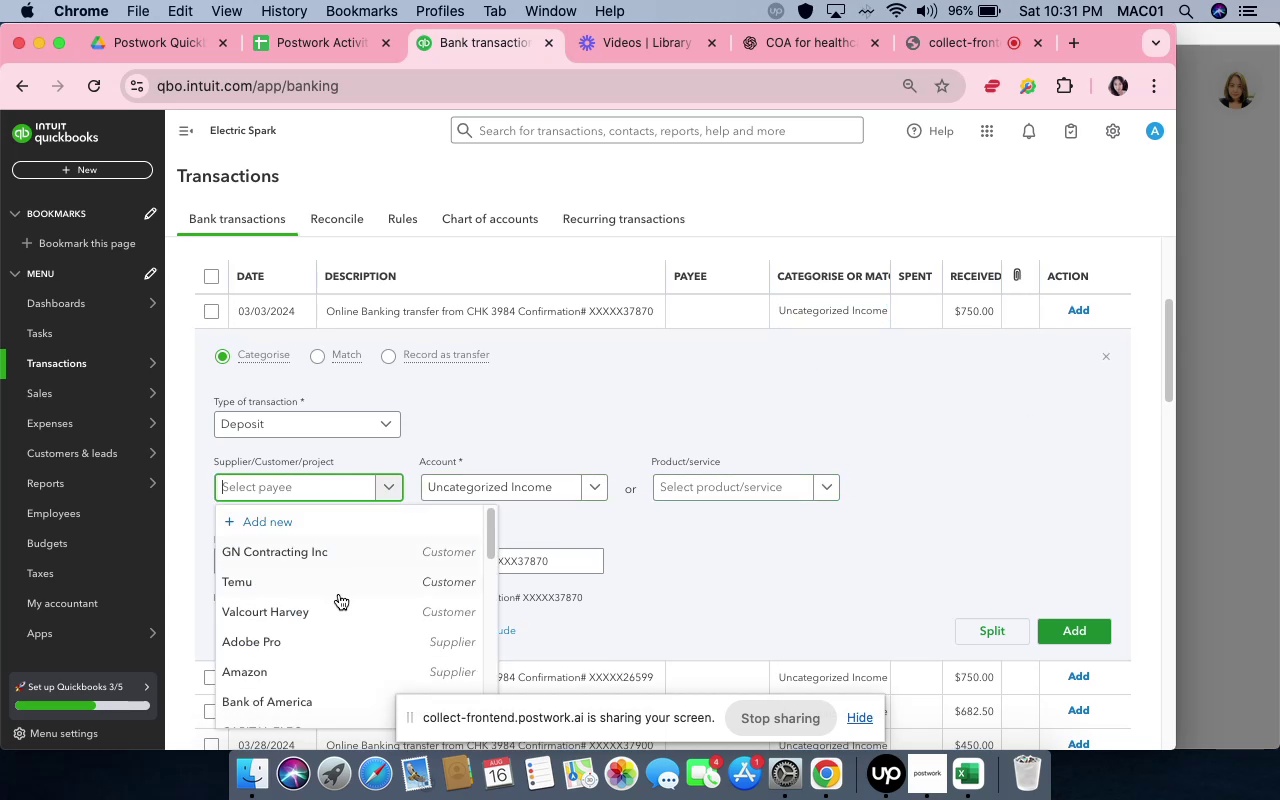 
scroll: coordinate [338, 639], scroll_direction: down, amount: 5.0
 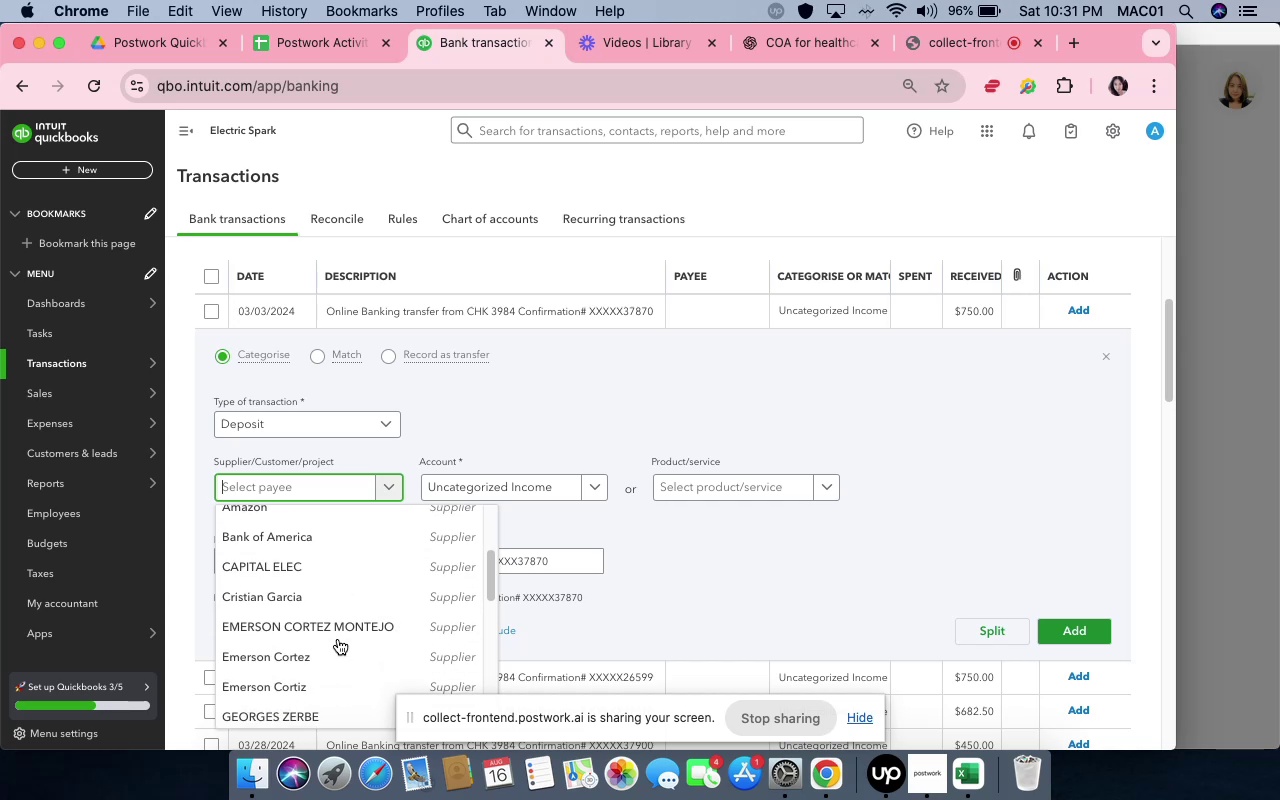 
scroll: coordinate [355, 565], scroll_direction: up, amount: 2.0
 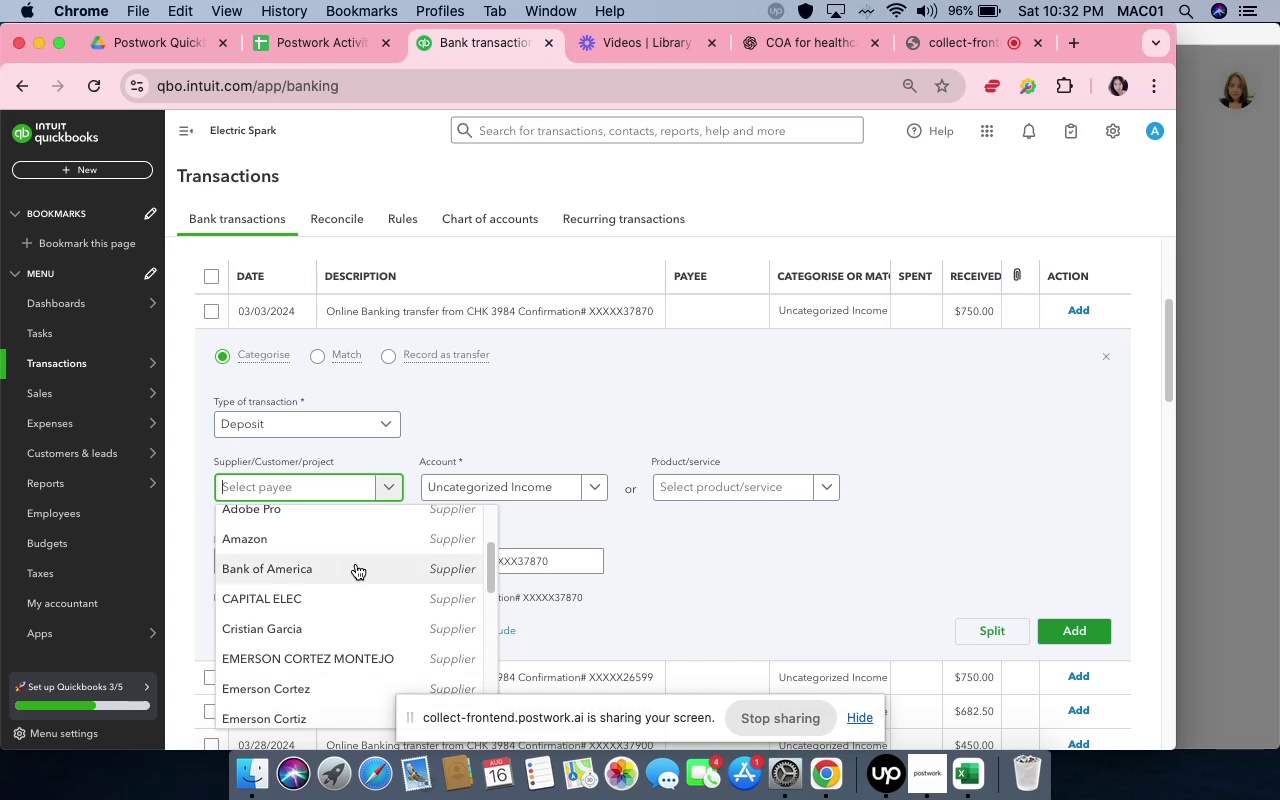 
left_click([356, 564])
 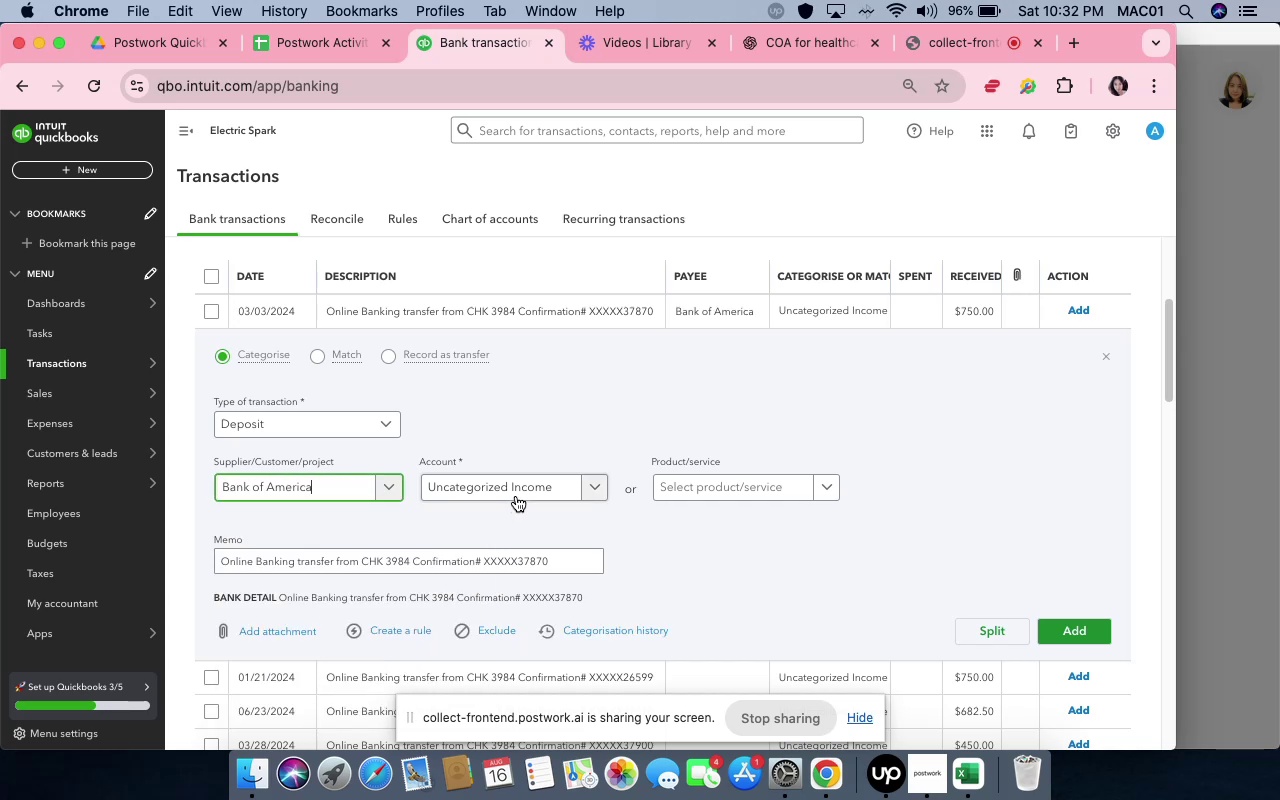 
left_click([543, 483])
 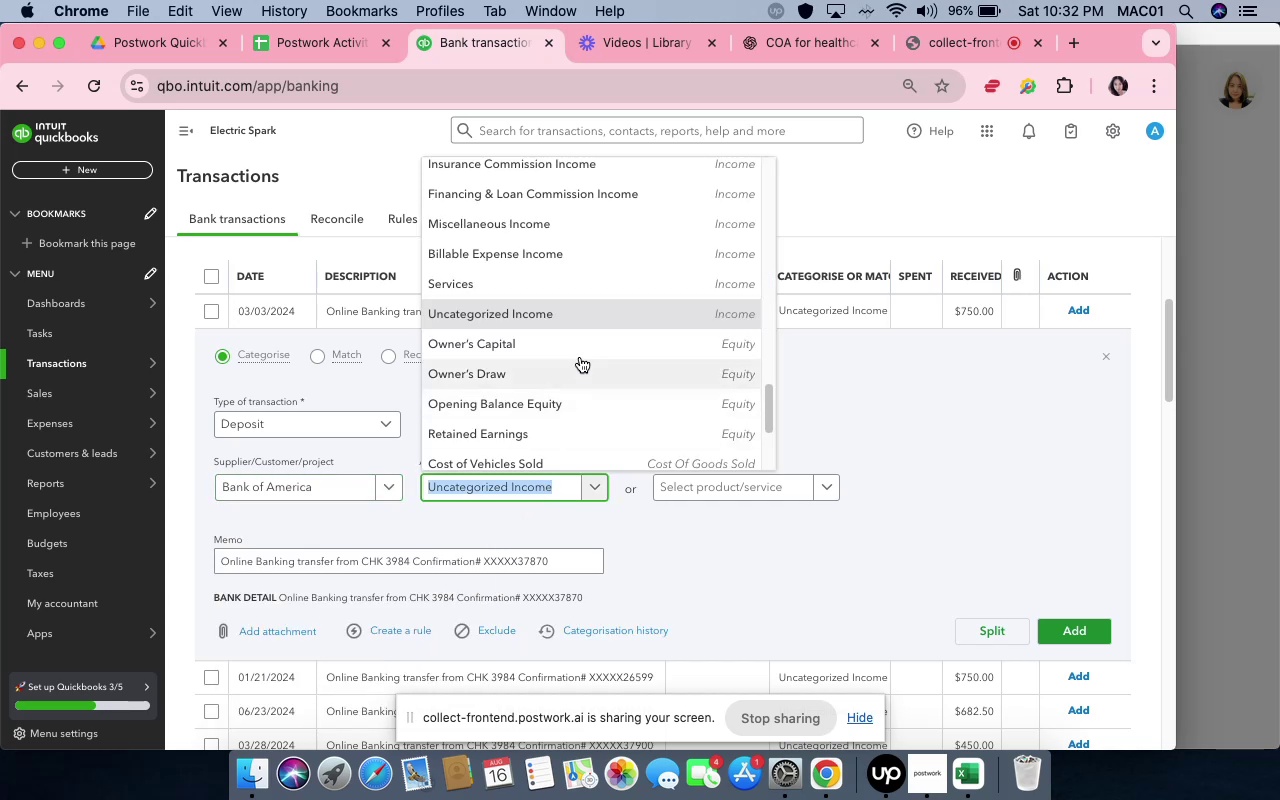 
left_click([581, 346])
 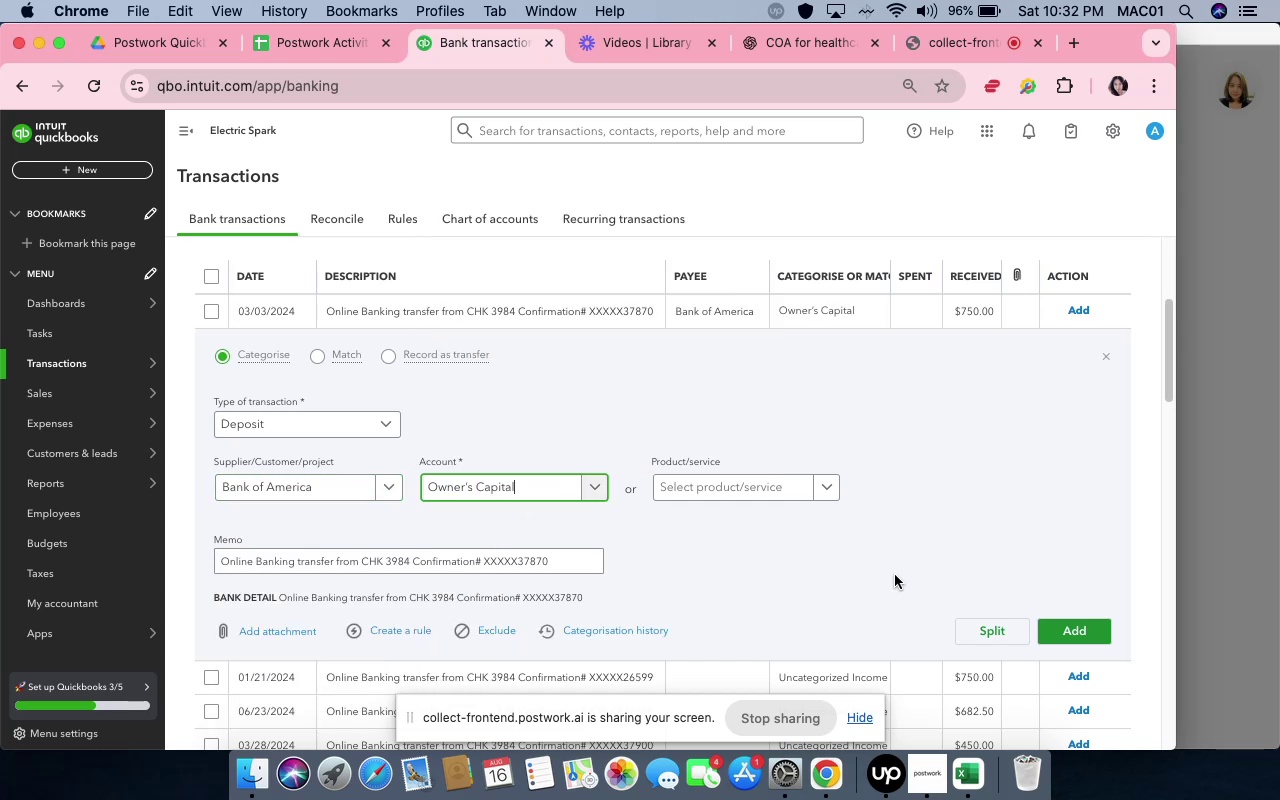 
left_click([895, 575])
 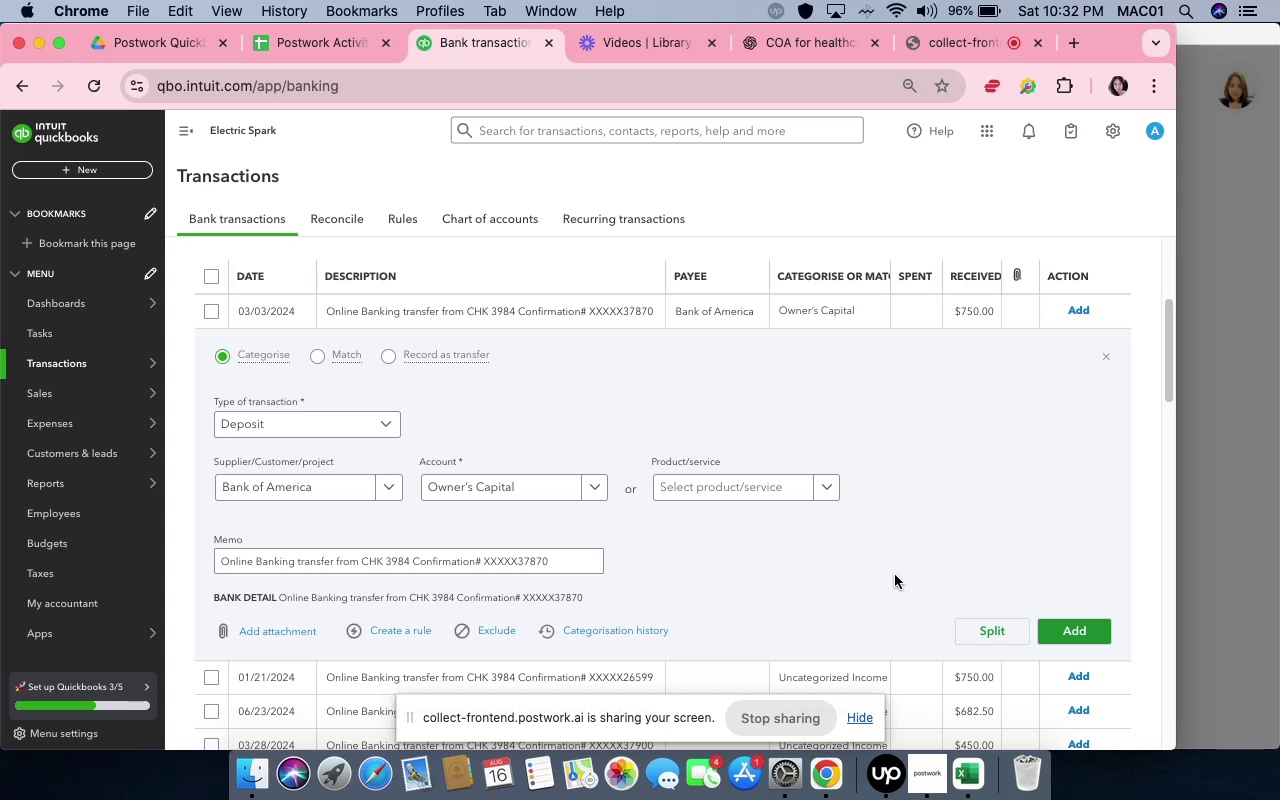 
wait(23.7)
 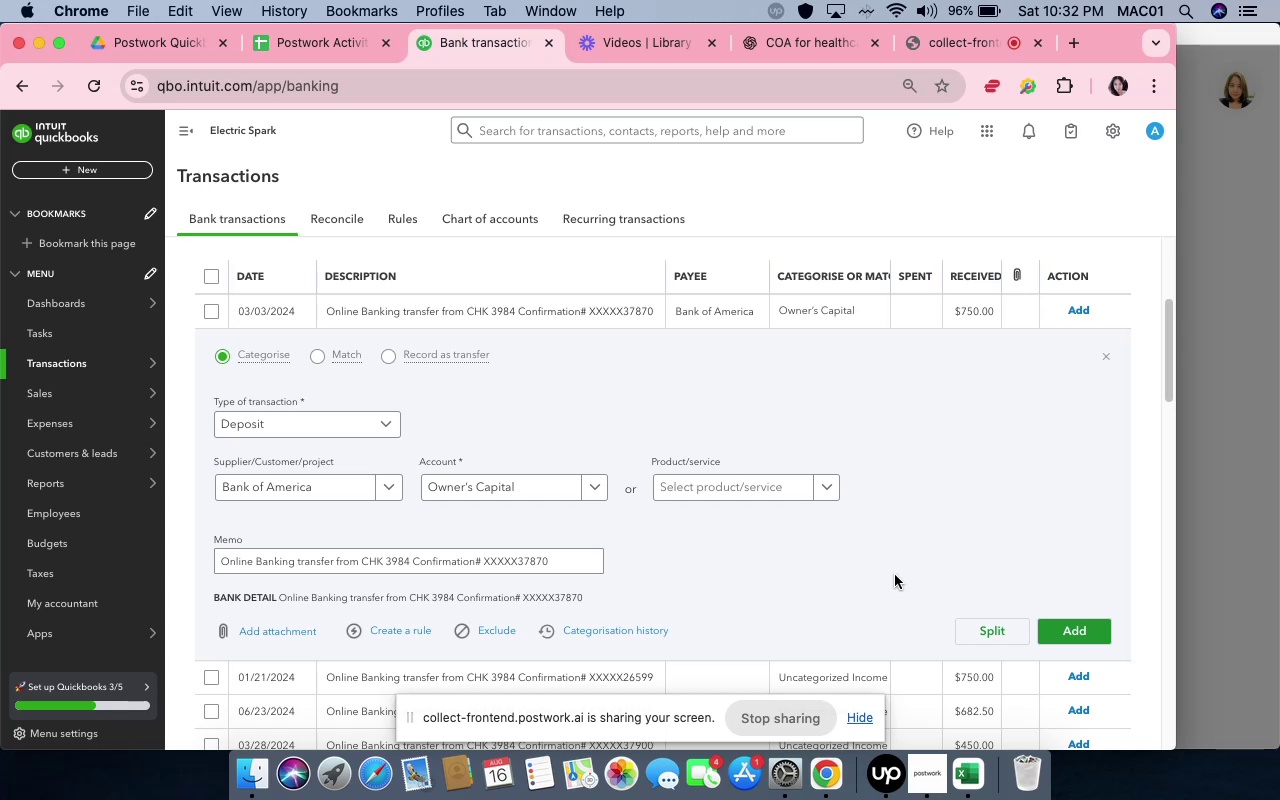 
left_click([736, 597])
 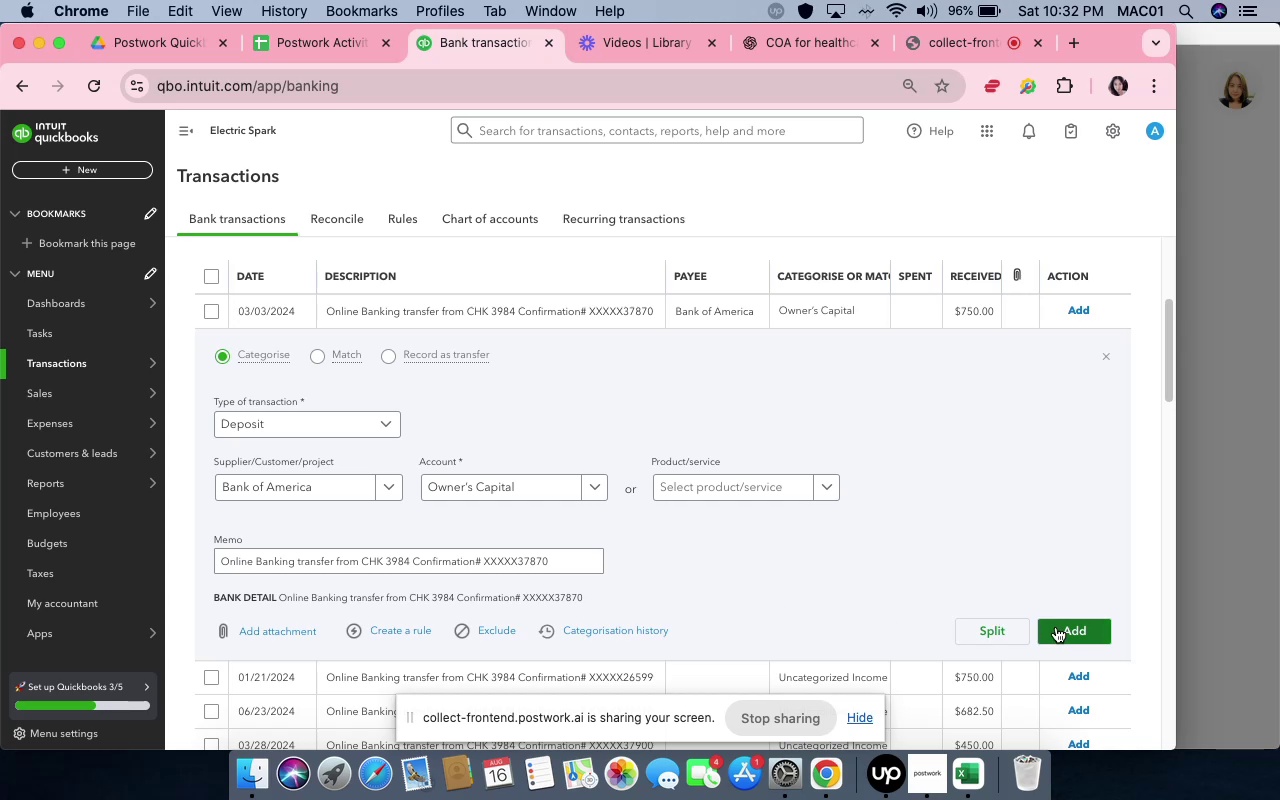 
left_click([1056, 627])
 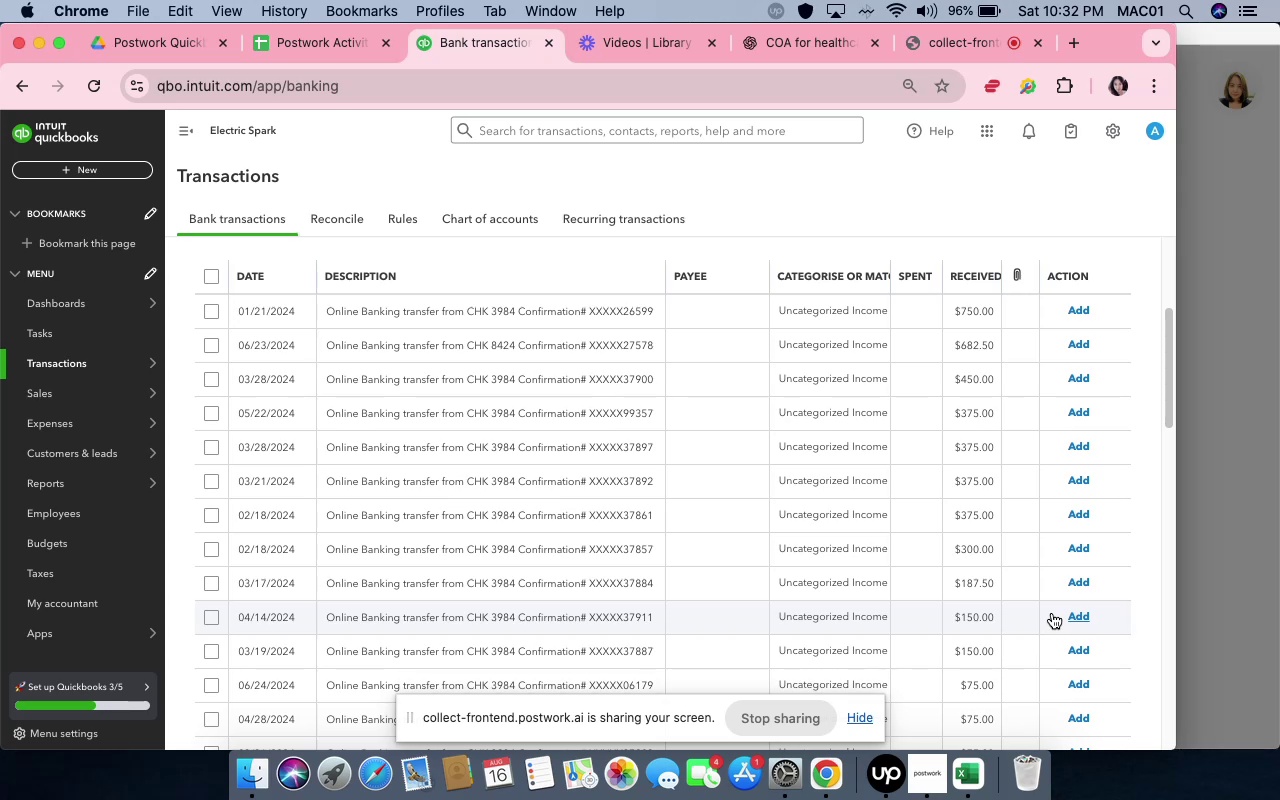 
wait(21.75)
 